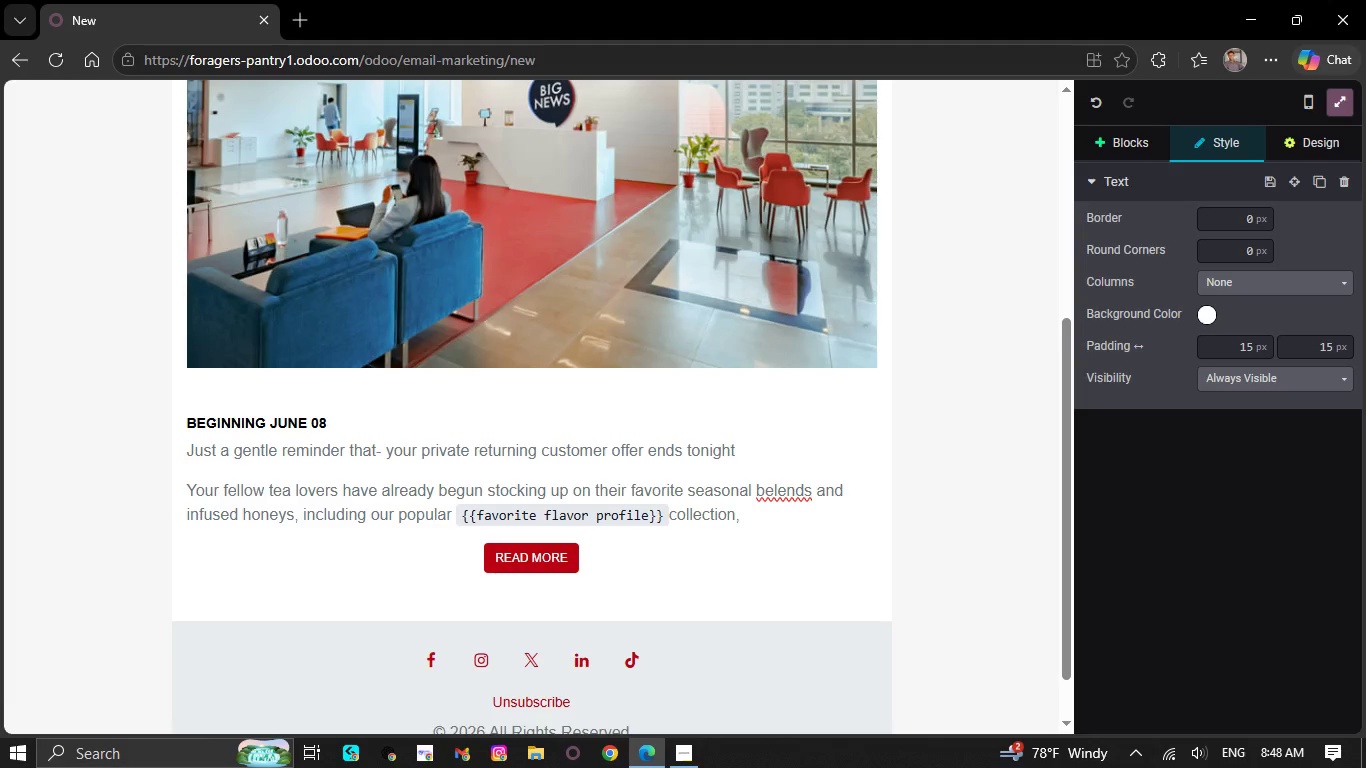 
key(NumpadEnter)
 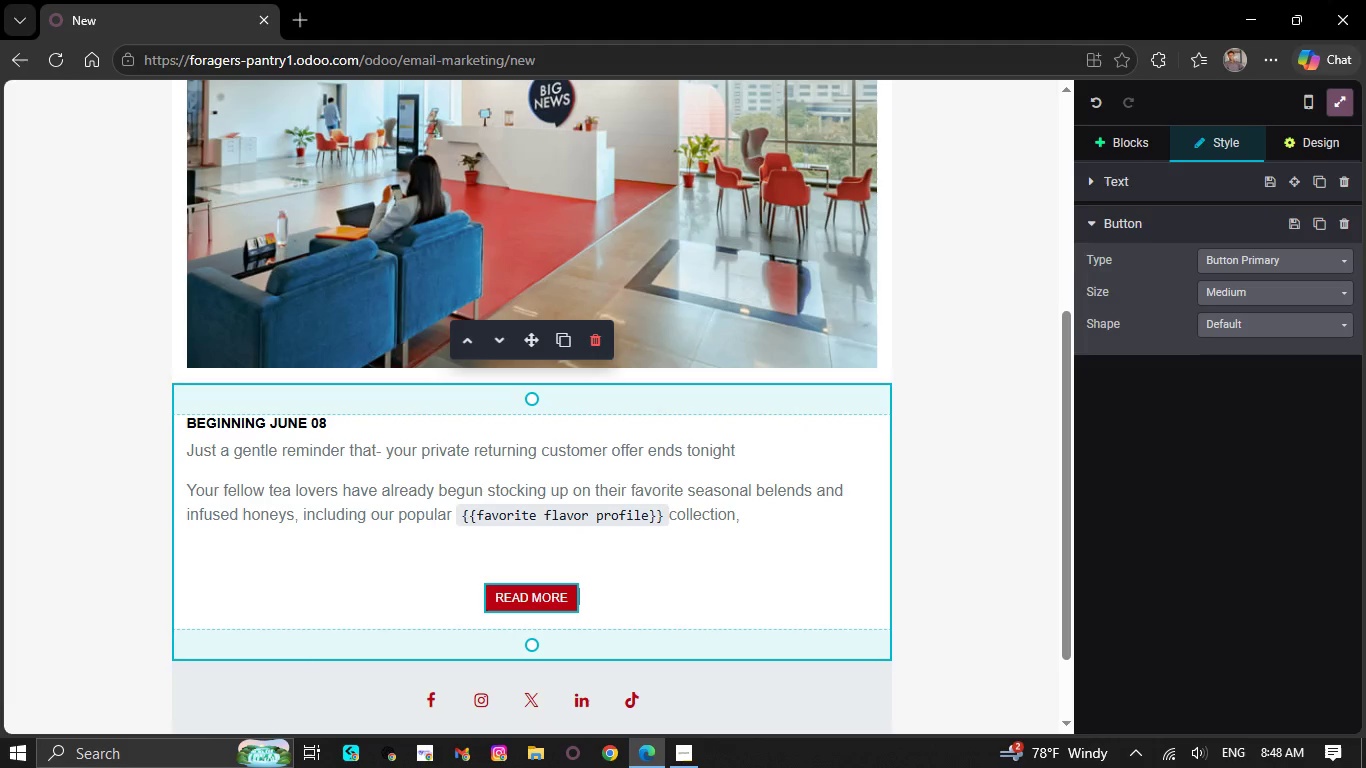 
wait(8.11)
 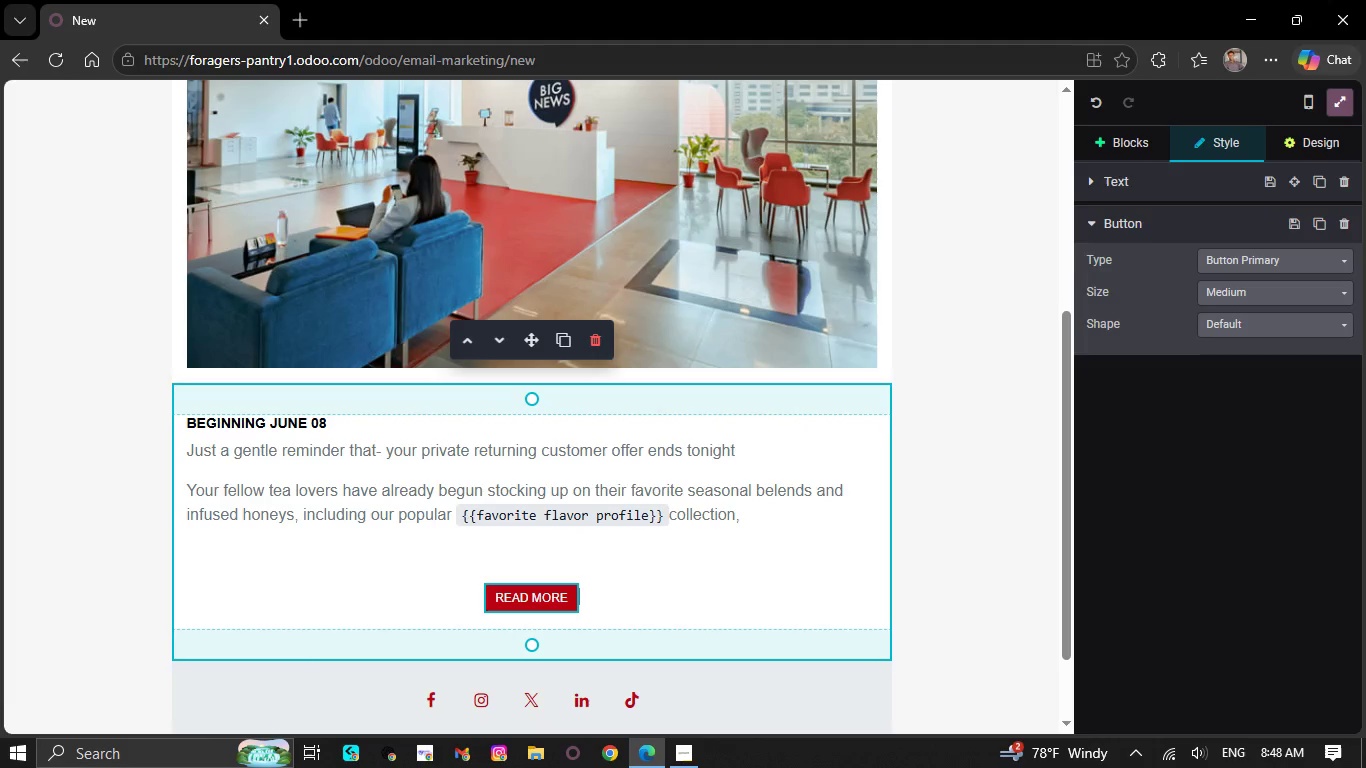 
type(i)
key(Backspace)
type(If you)
 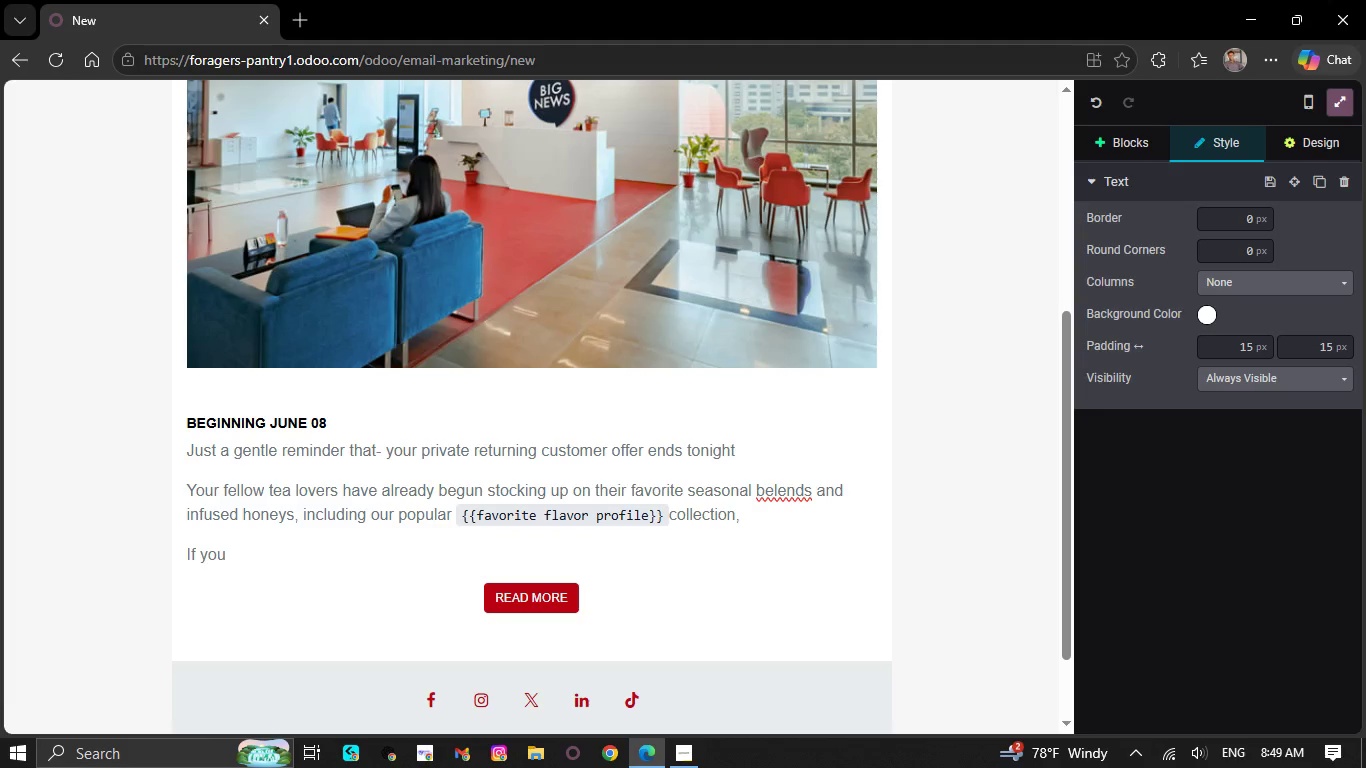 
wait(10.78)
 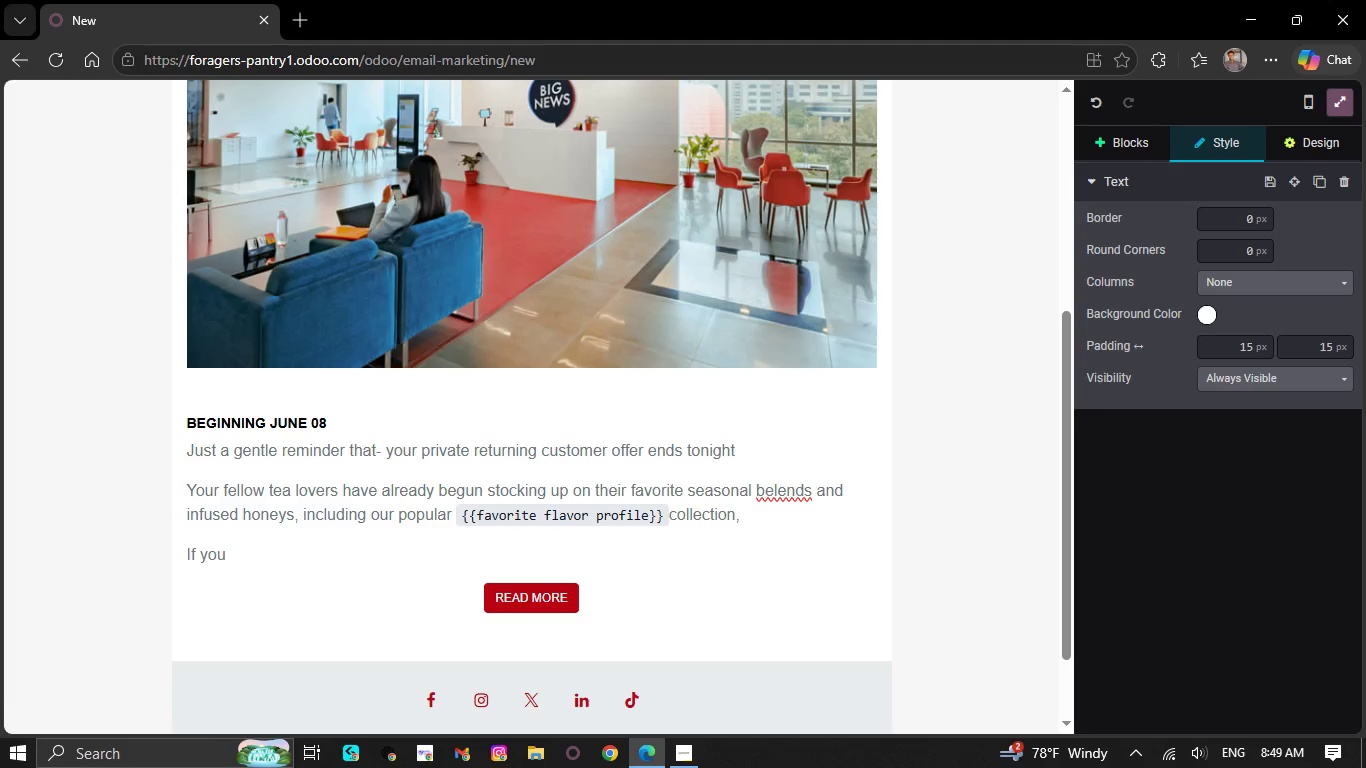 
key(Comma)
 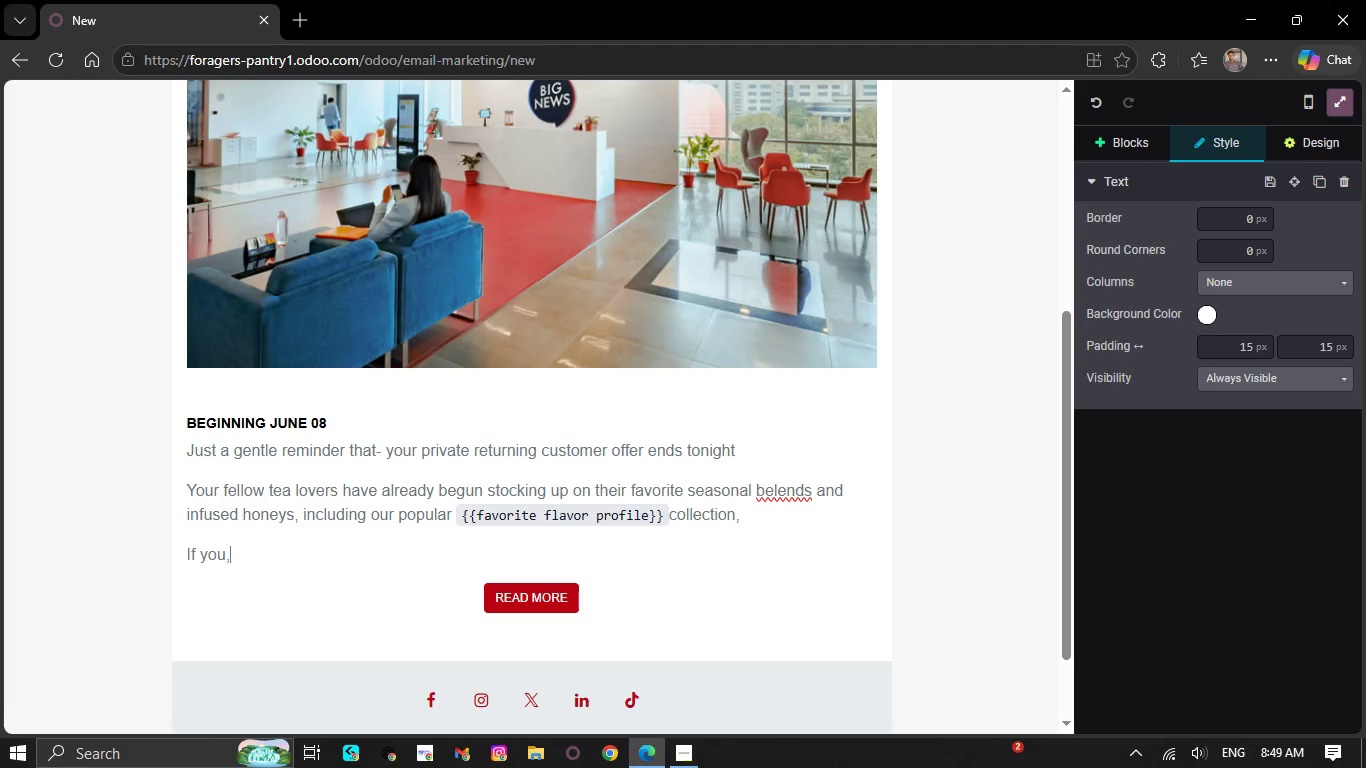 
key(Backspace)
 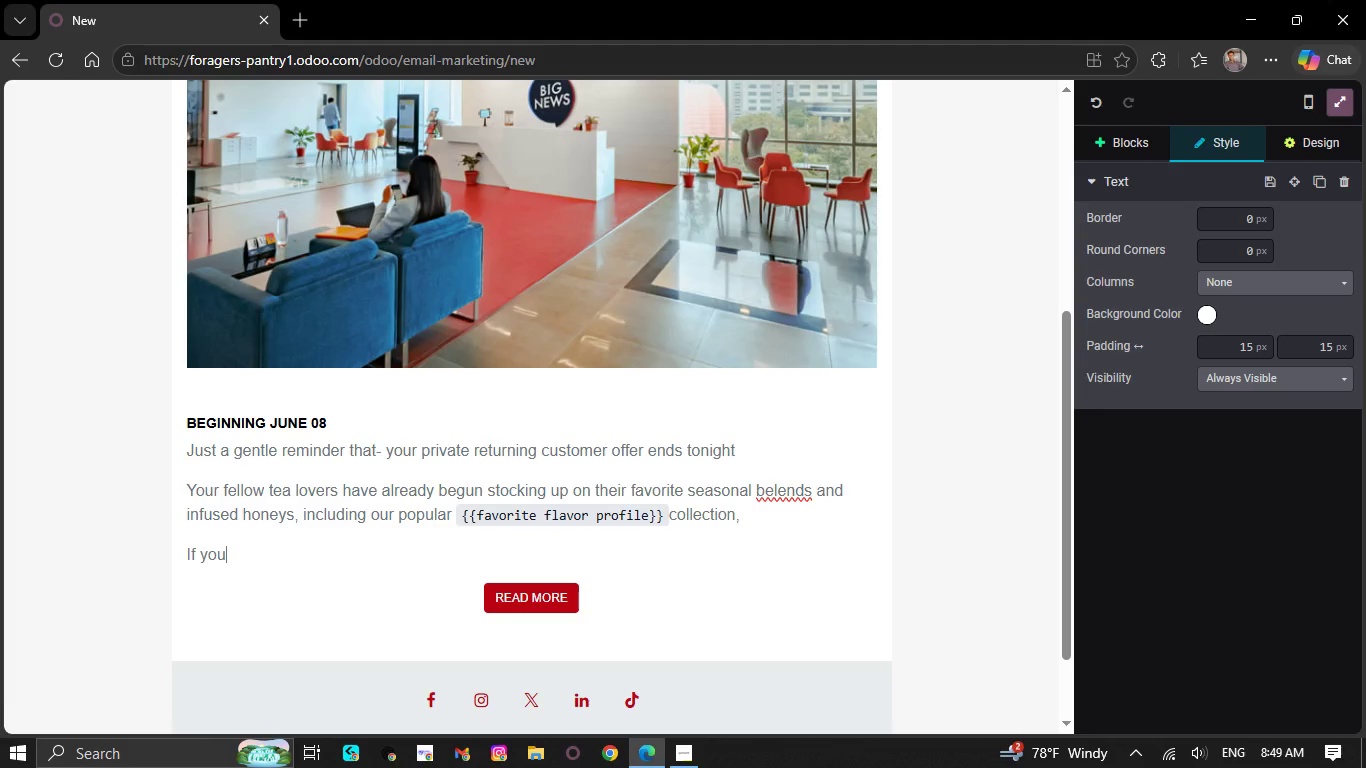 
key(Quote)
 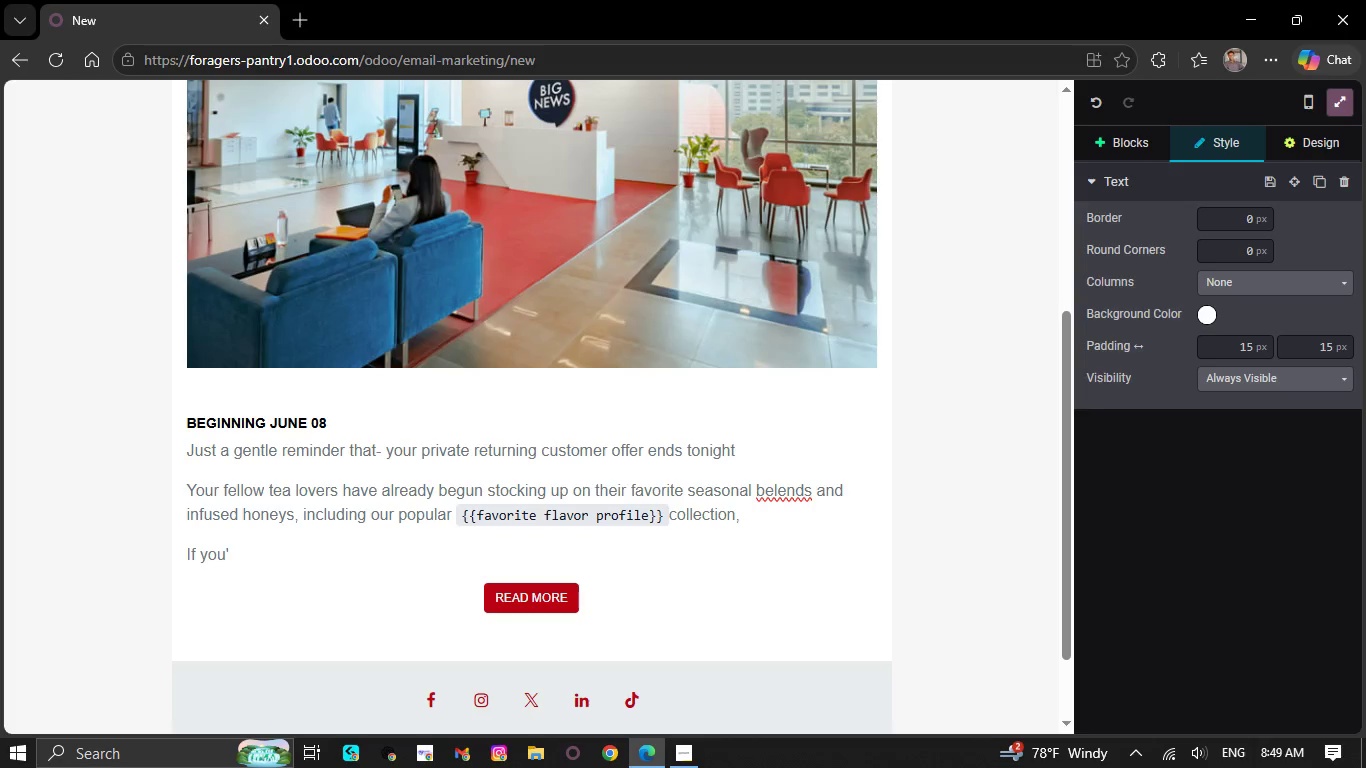 
type(ve)
 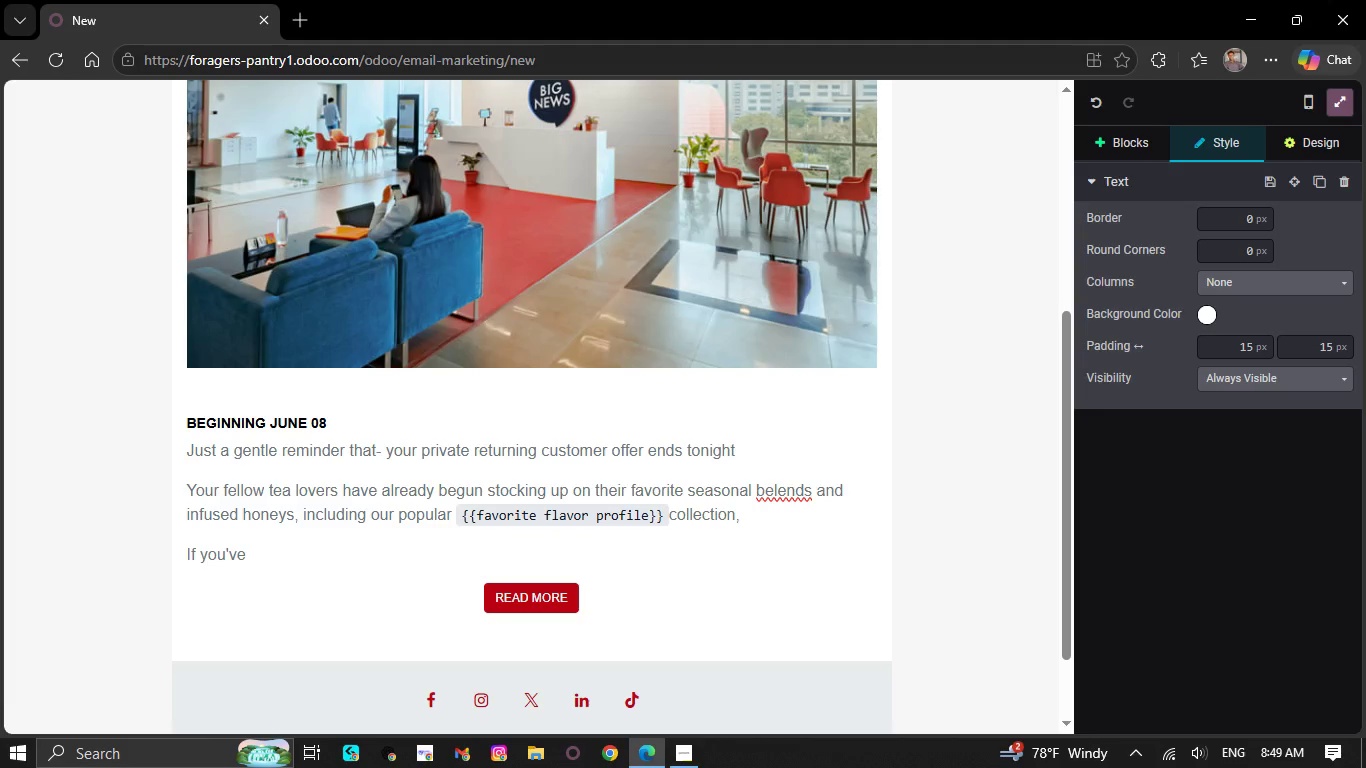 
type( been)
 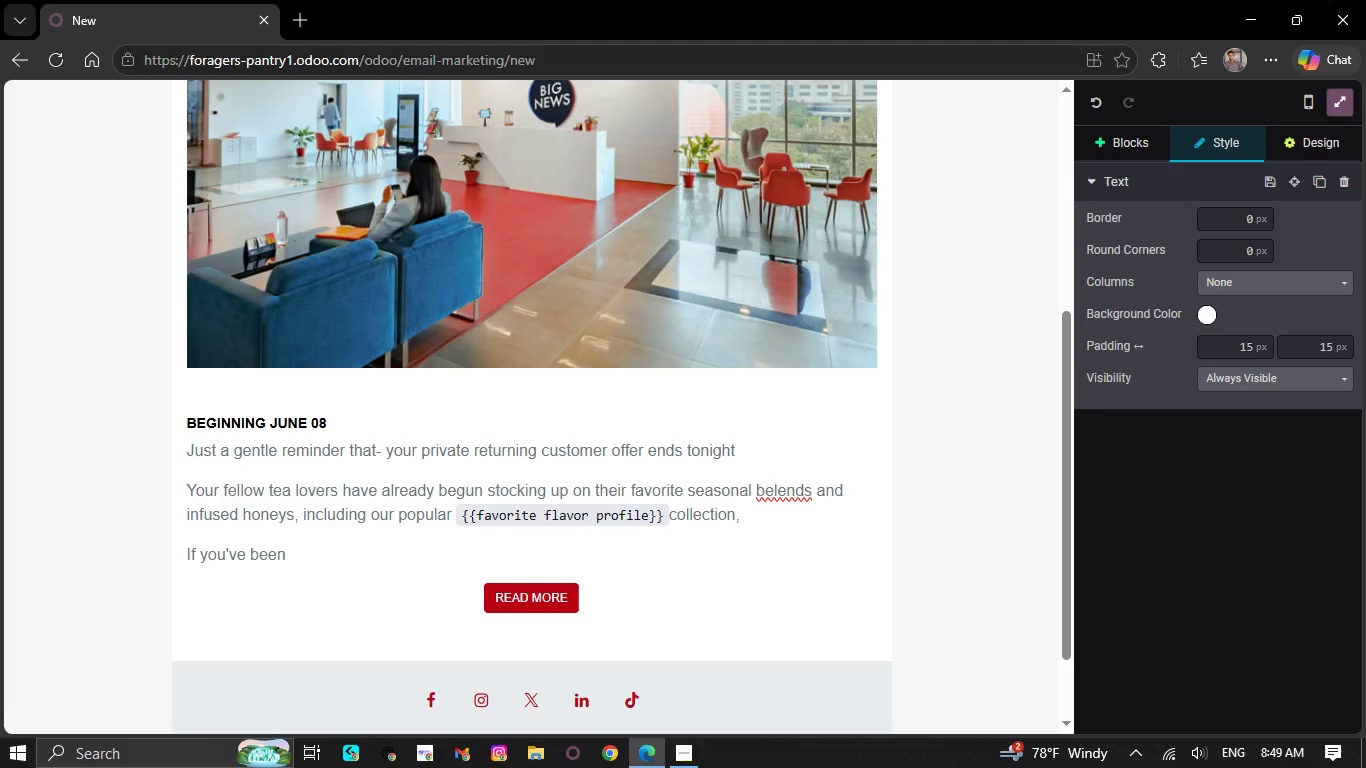 
wait(5.14)
 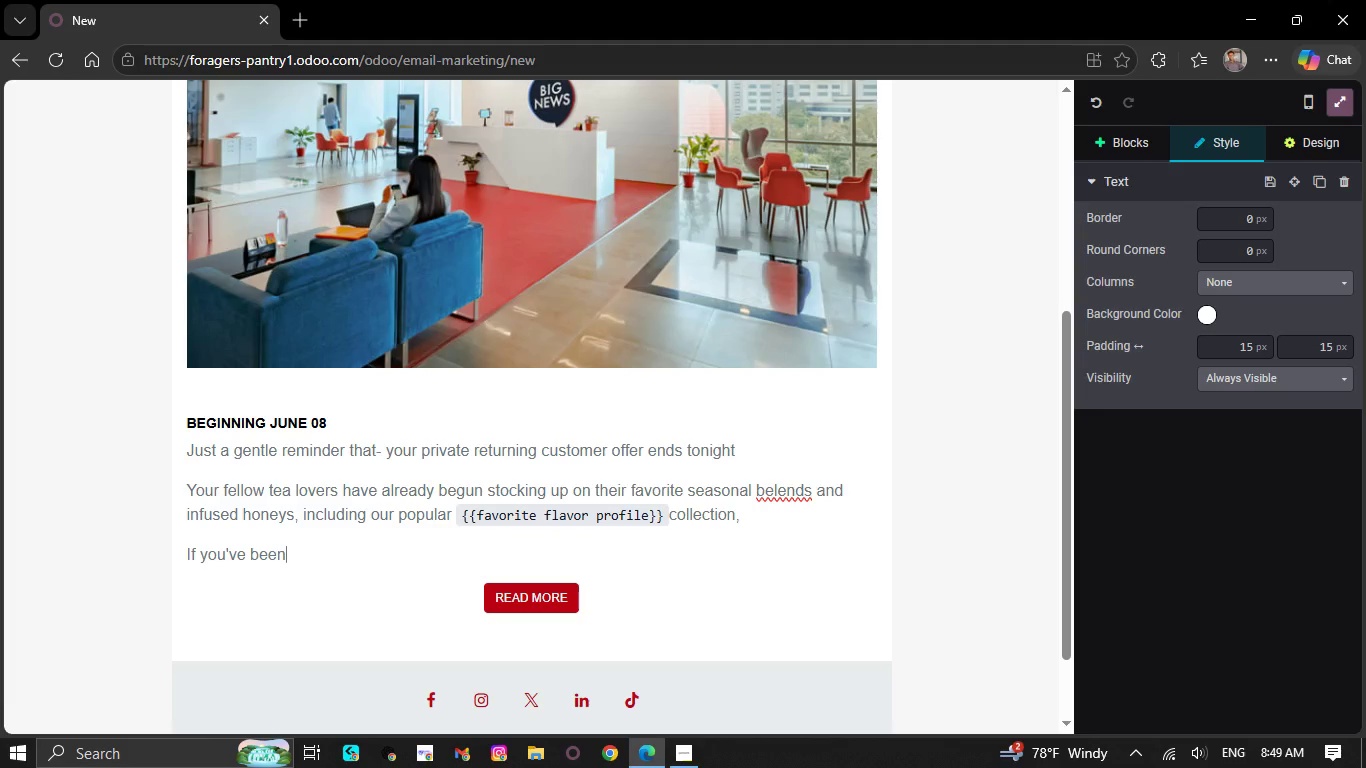 
key(Space)
 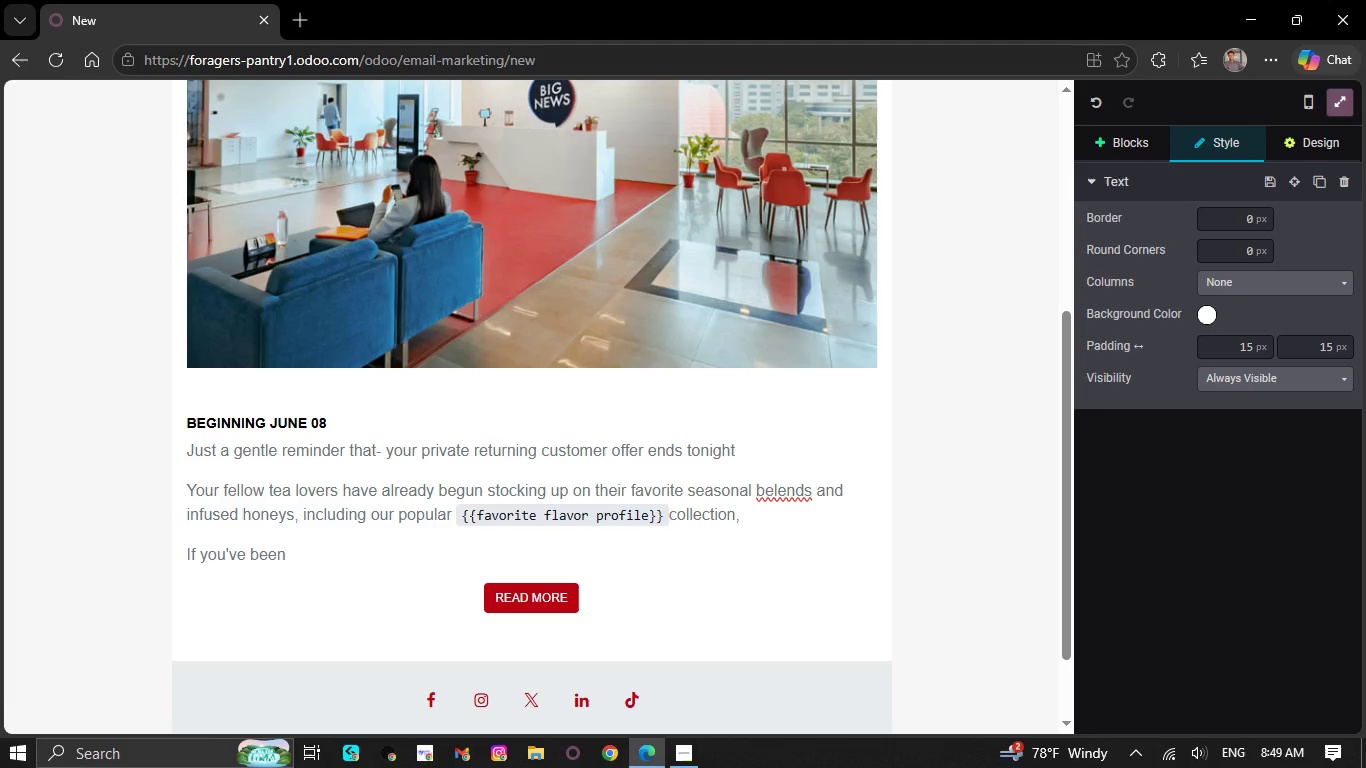 
type(meaning y)
key(Backspace)
type(to r)
 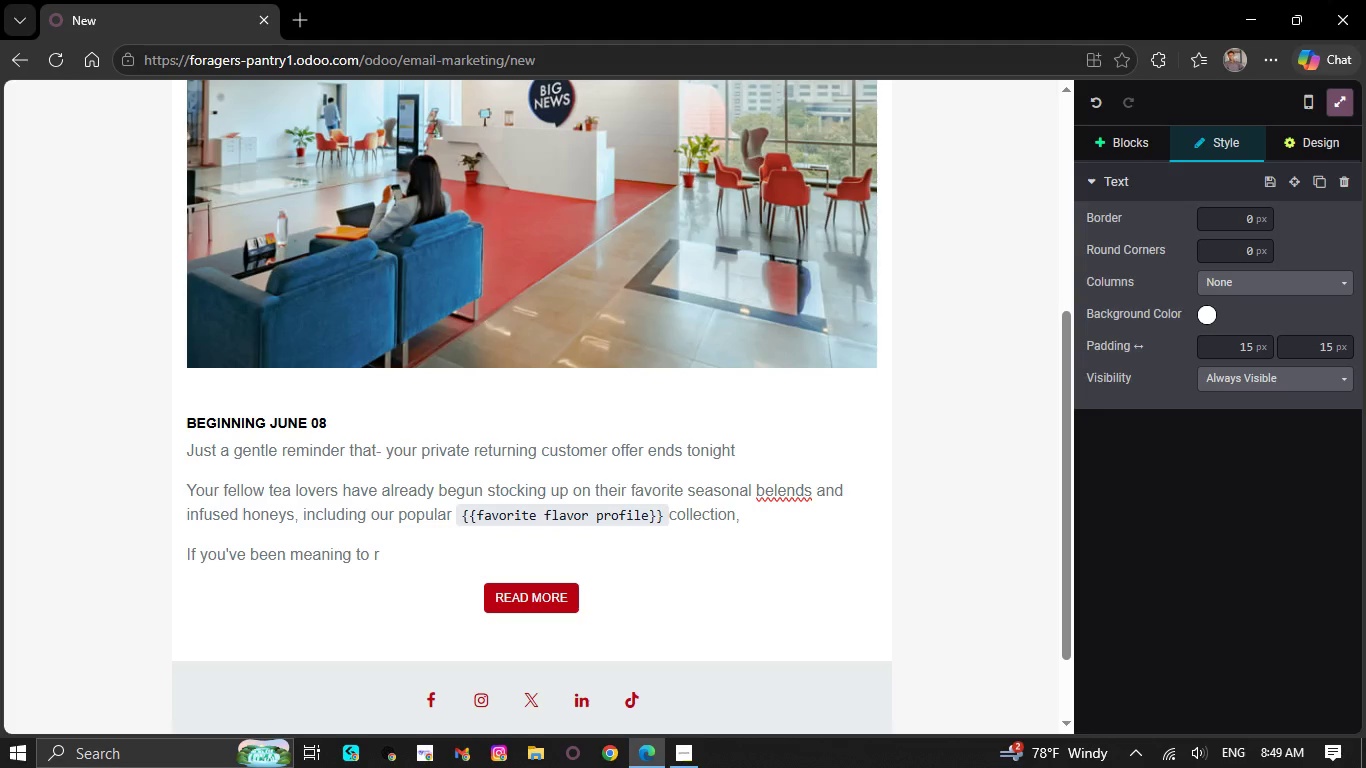 
wait(6.59)
 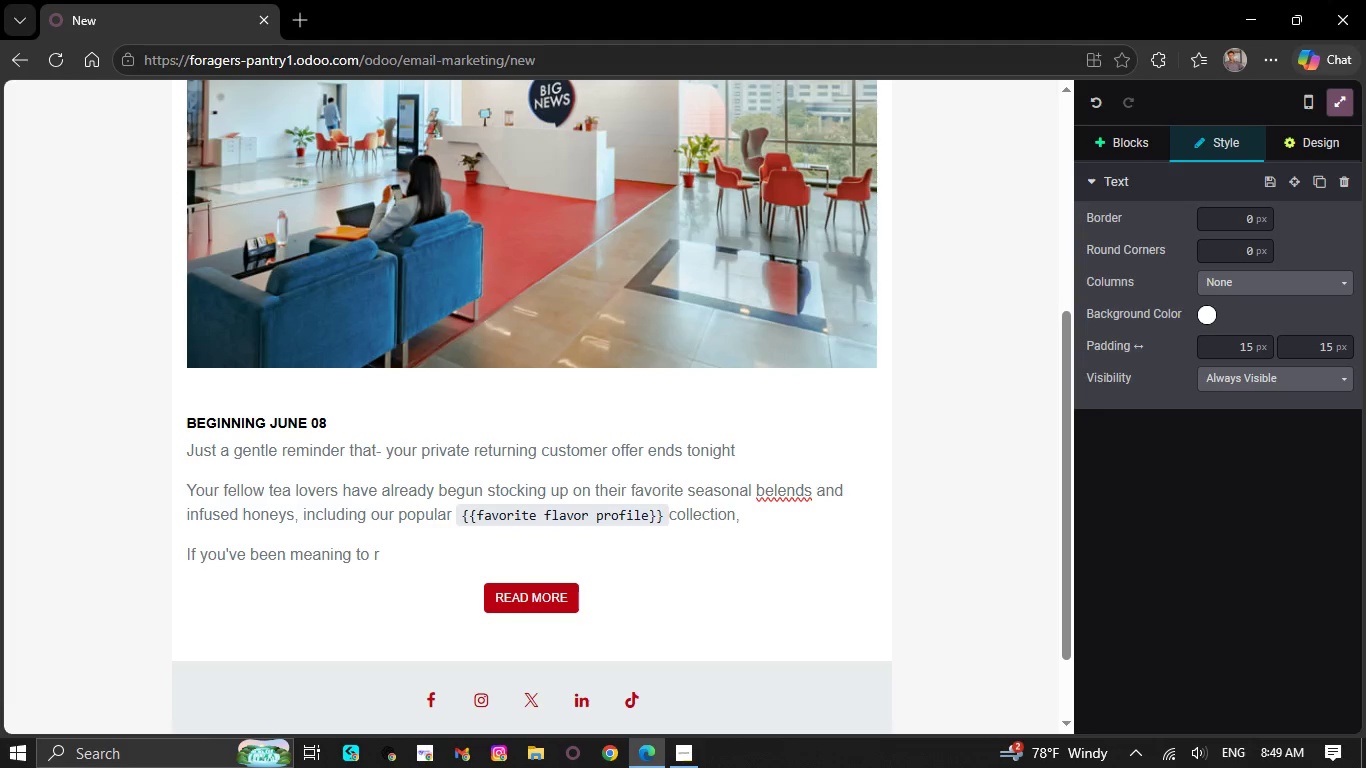 
type(econn)
 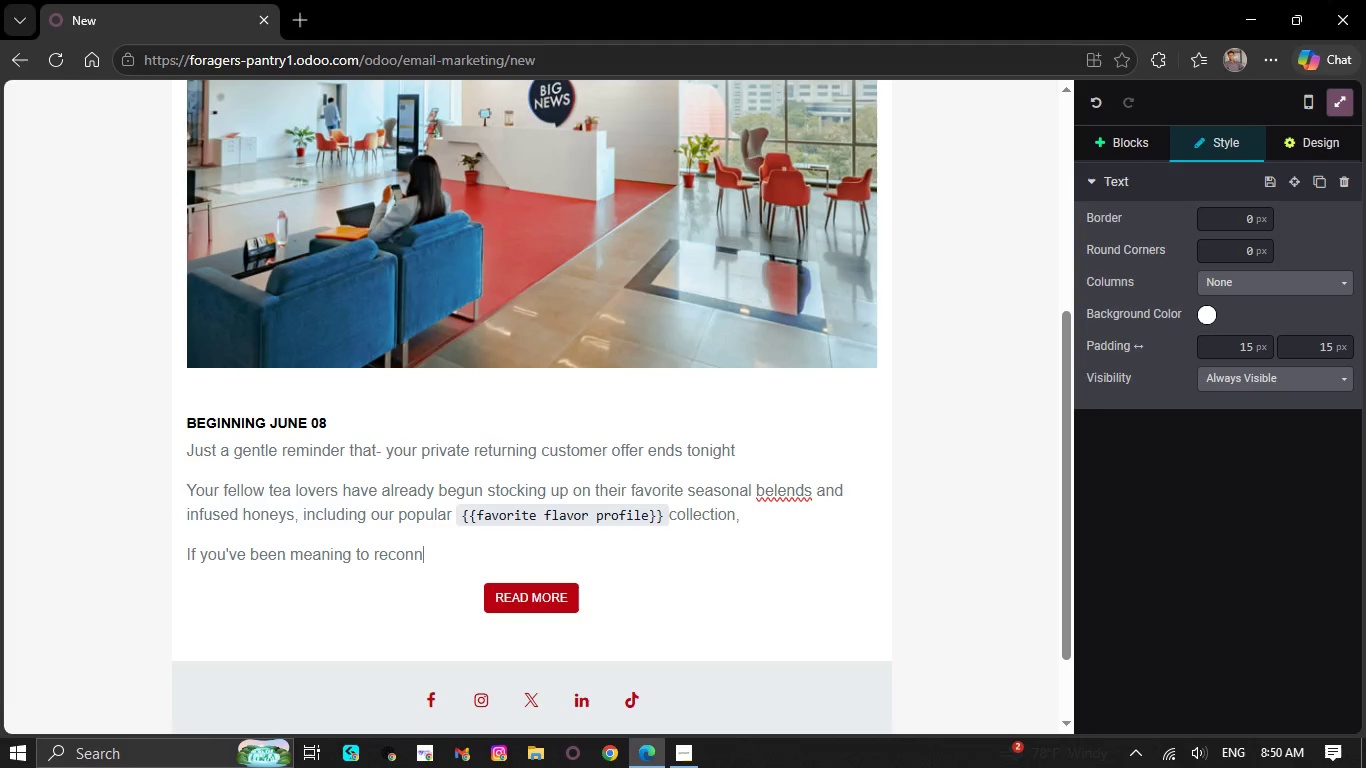 
type(ecr)
key(Backspace)
type(t)
 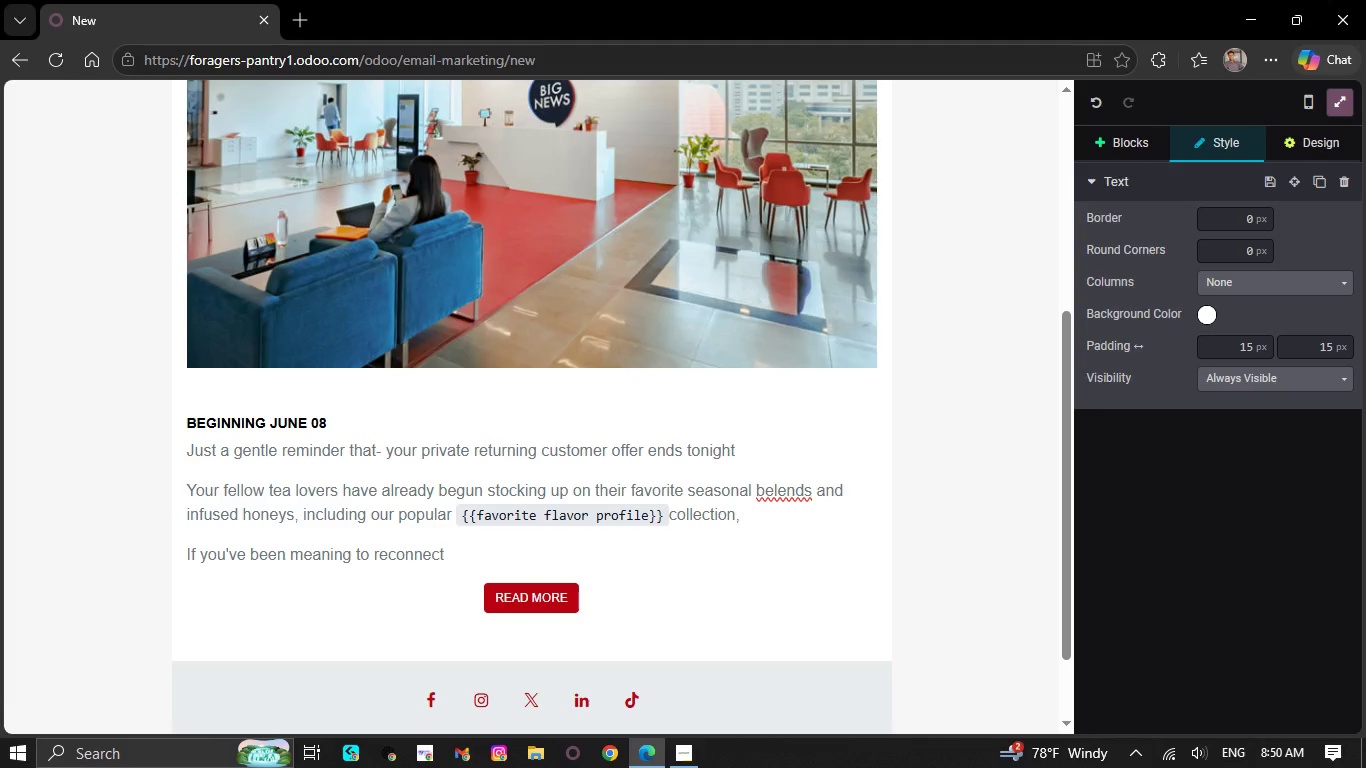 
type( wisth)
key(Backspace)
key(Backspace)
key(Backspace)
type(th your )
 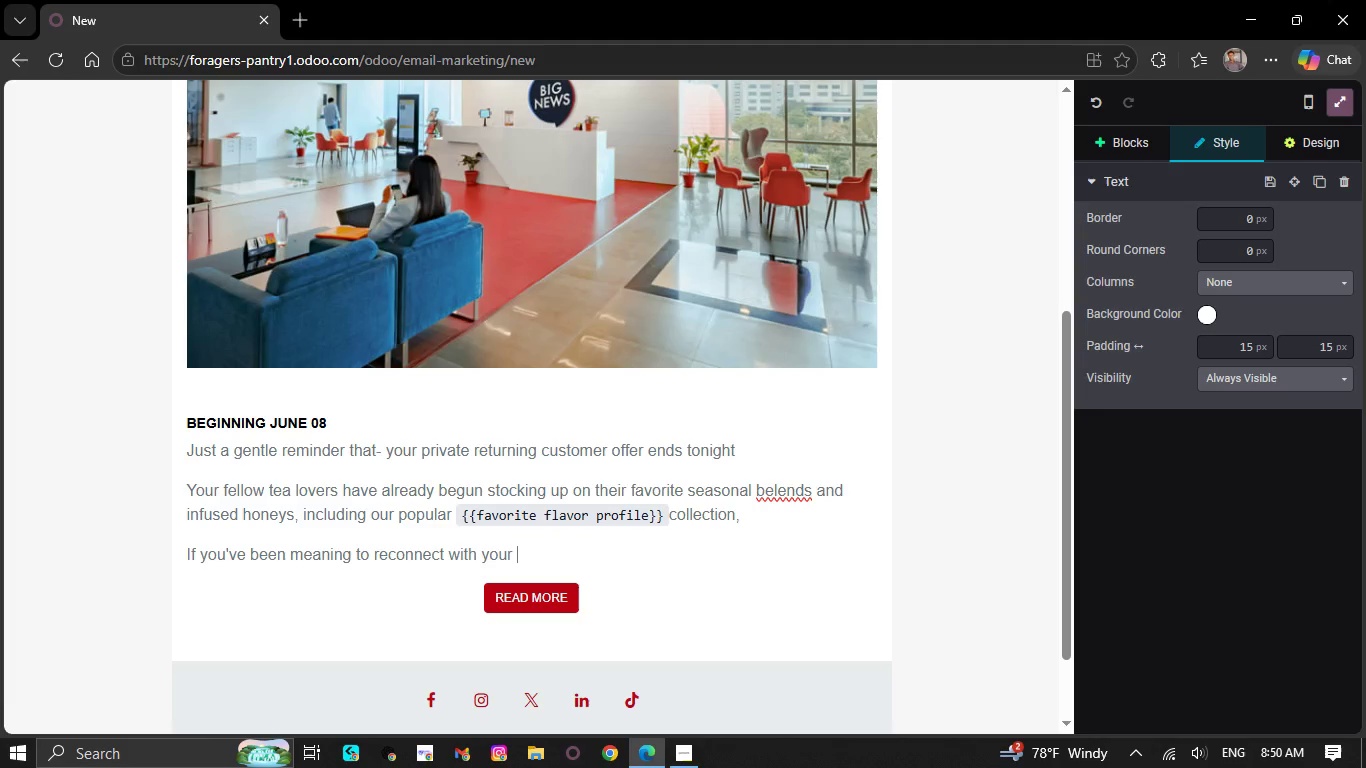 
type(tea ritual)
 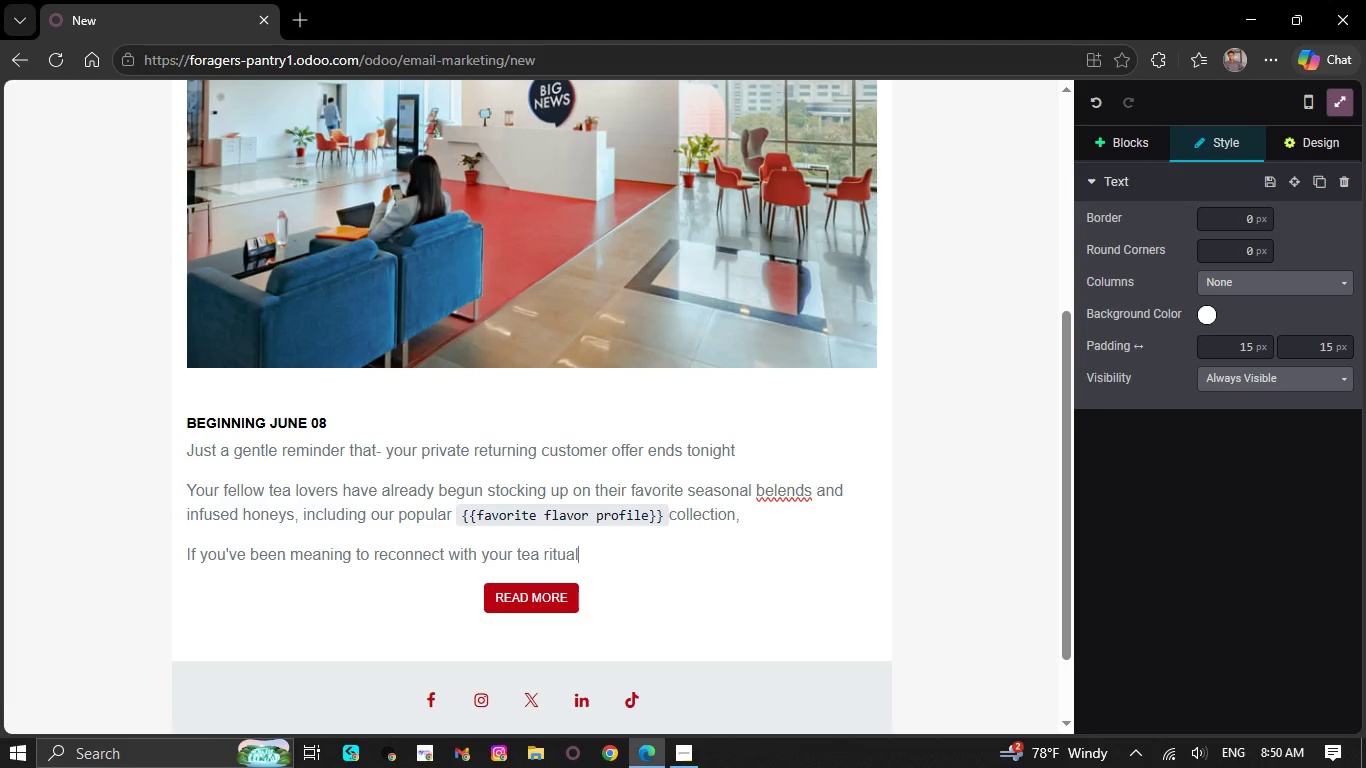 
type(,thid)
key(Backspace)
type(s )
 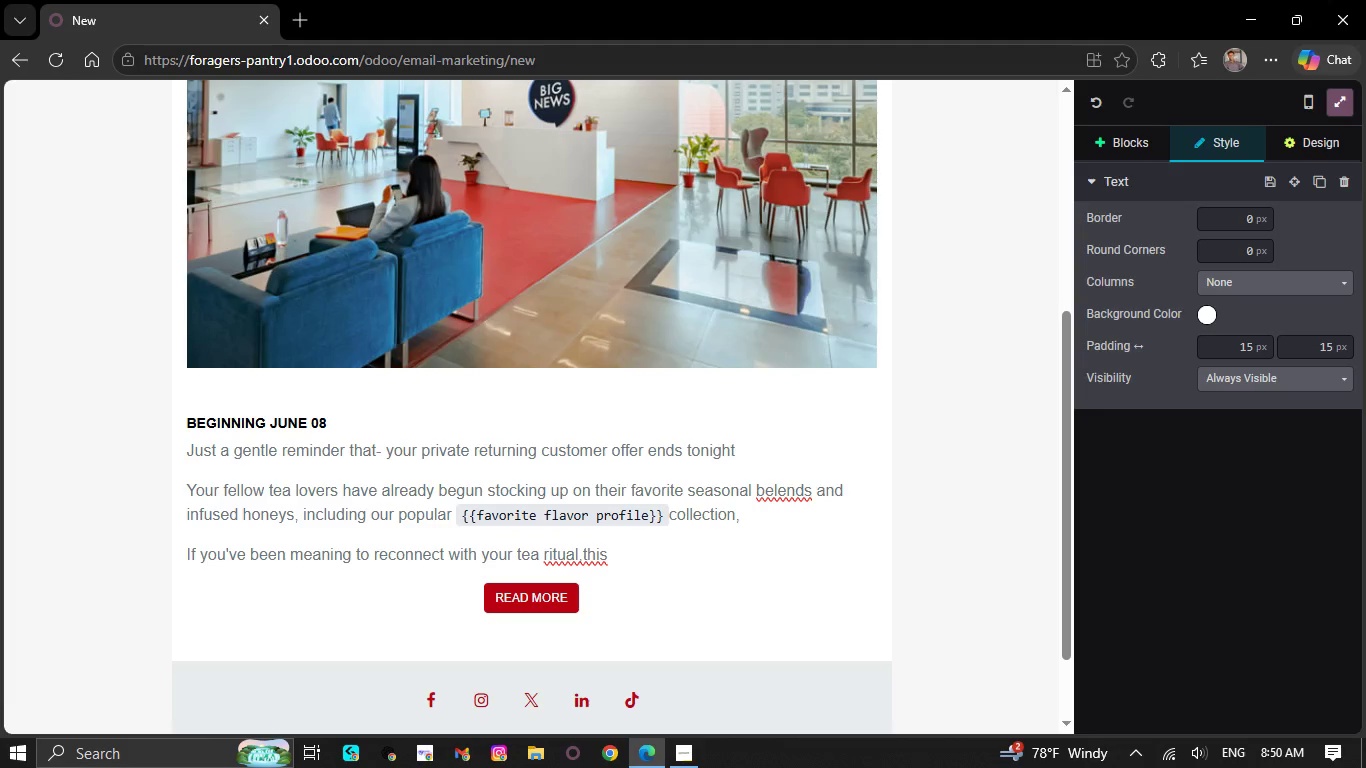 
right_click([610, 463])
 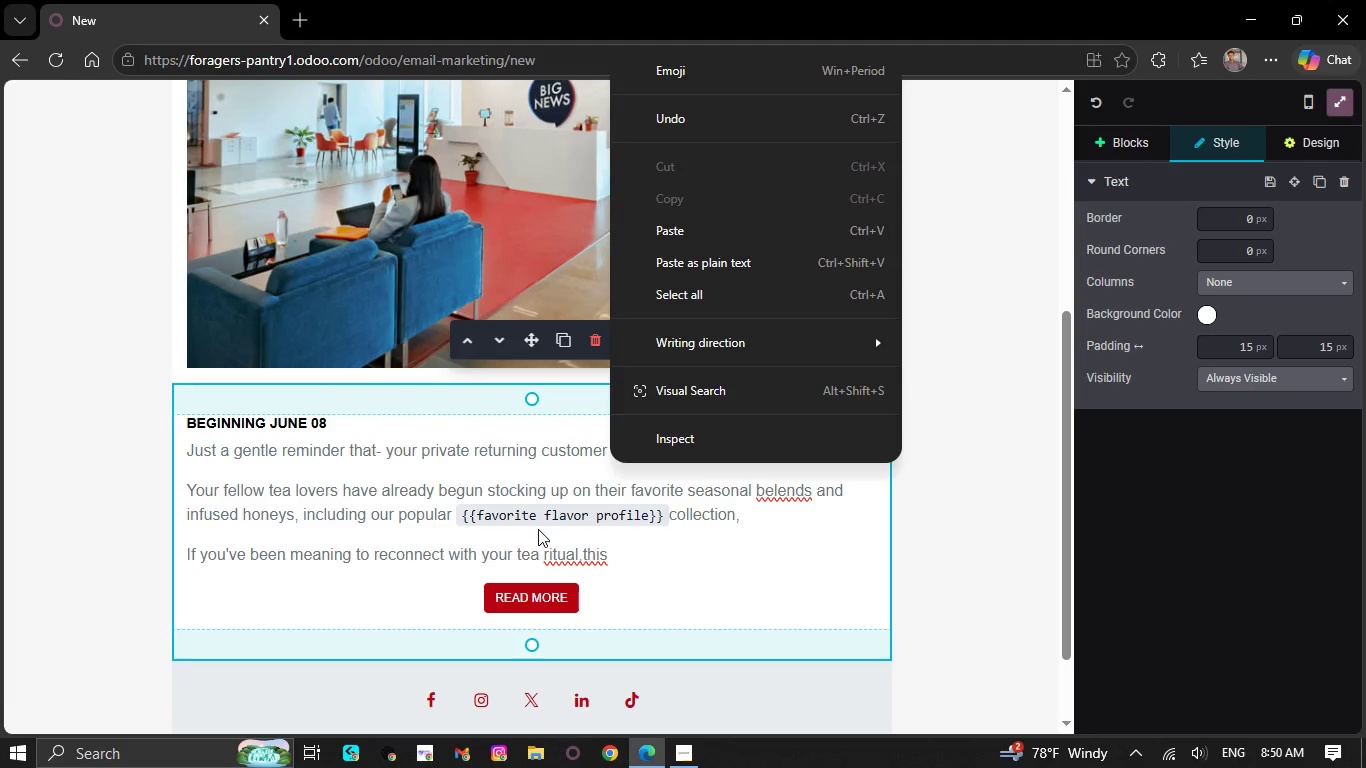 
double_click([558, 557])
 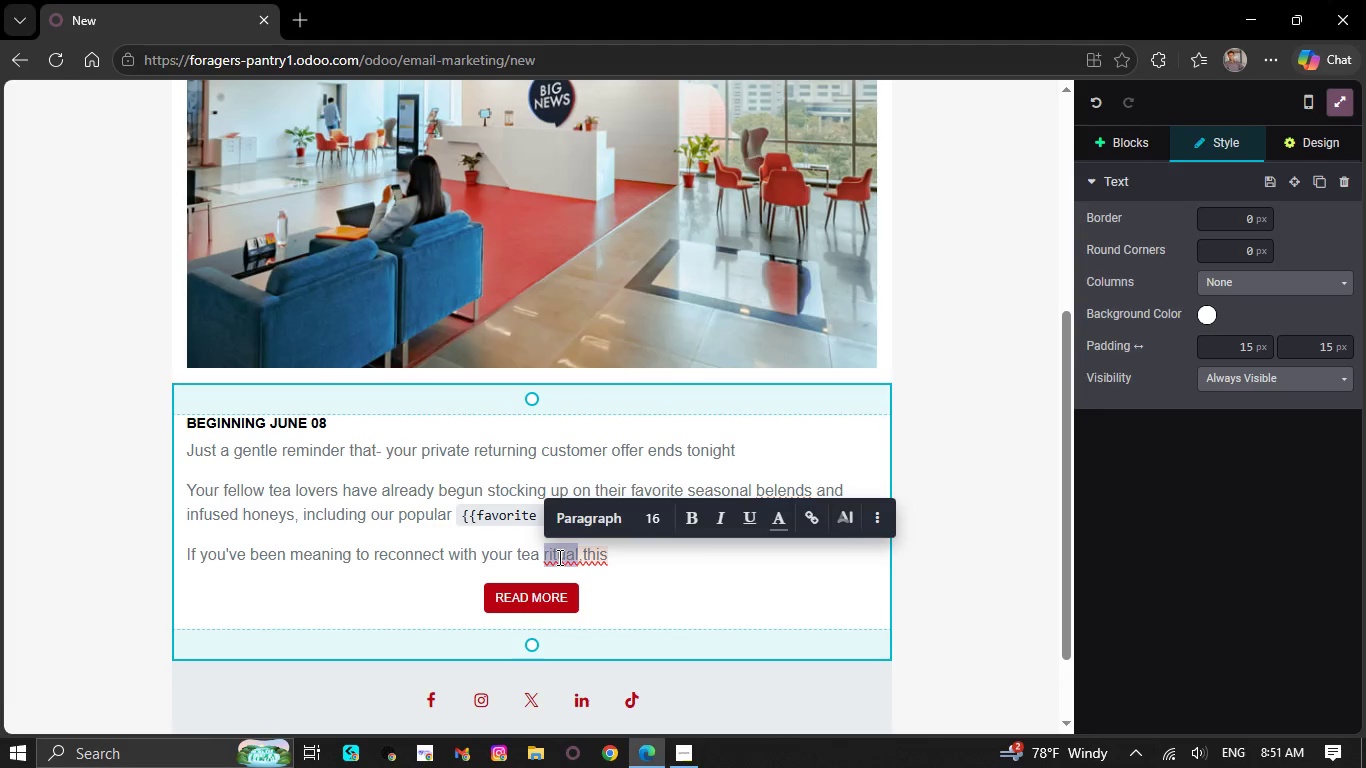 
right_click([558, 557])
 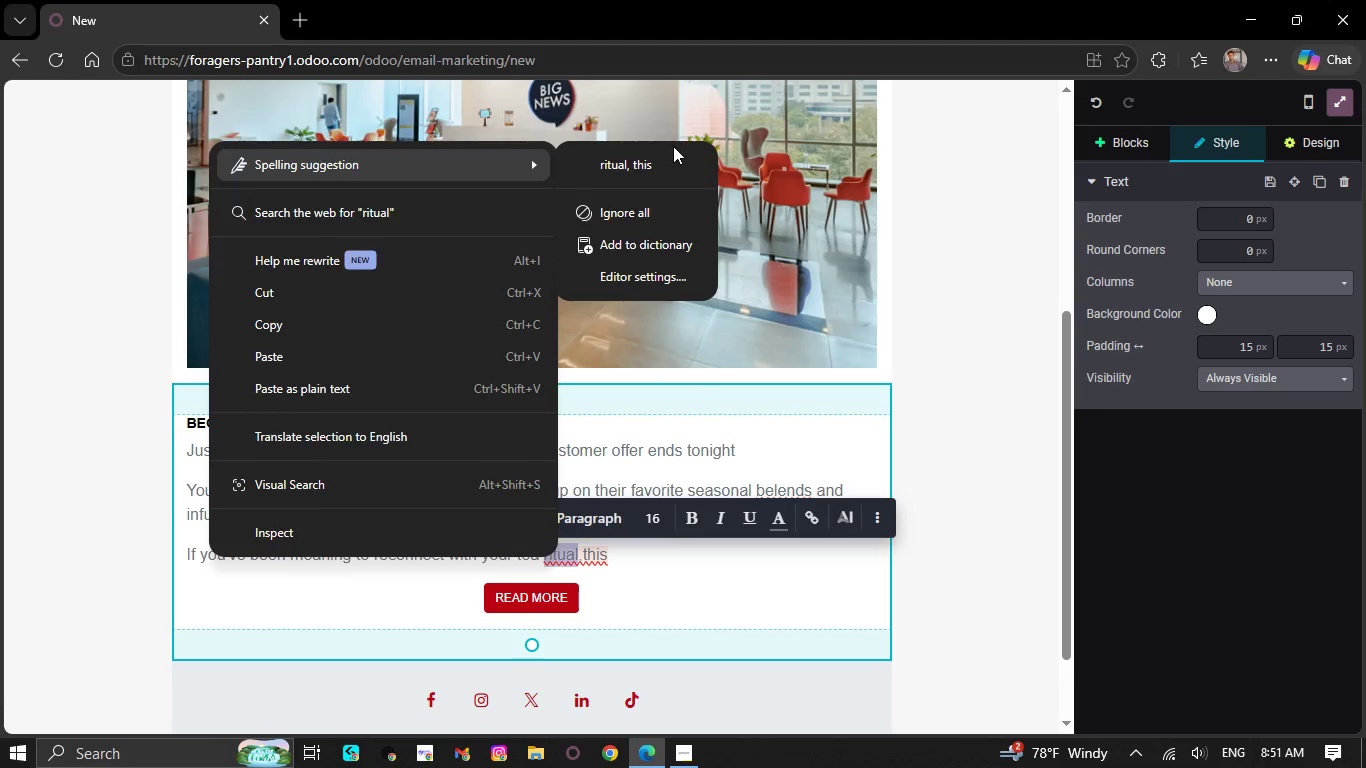 
double_click([670, 160])
 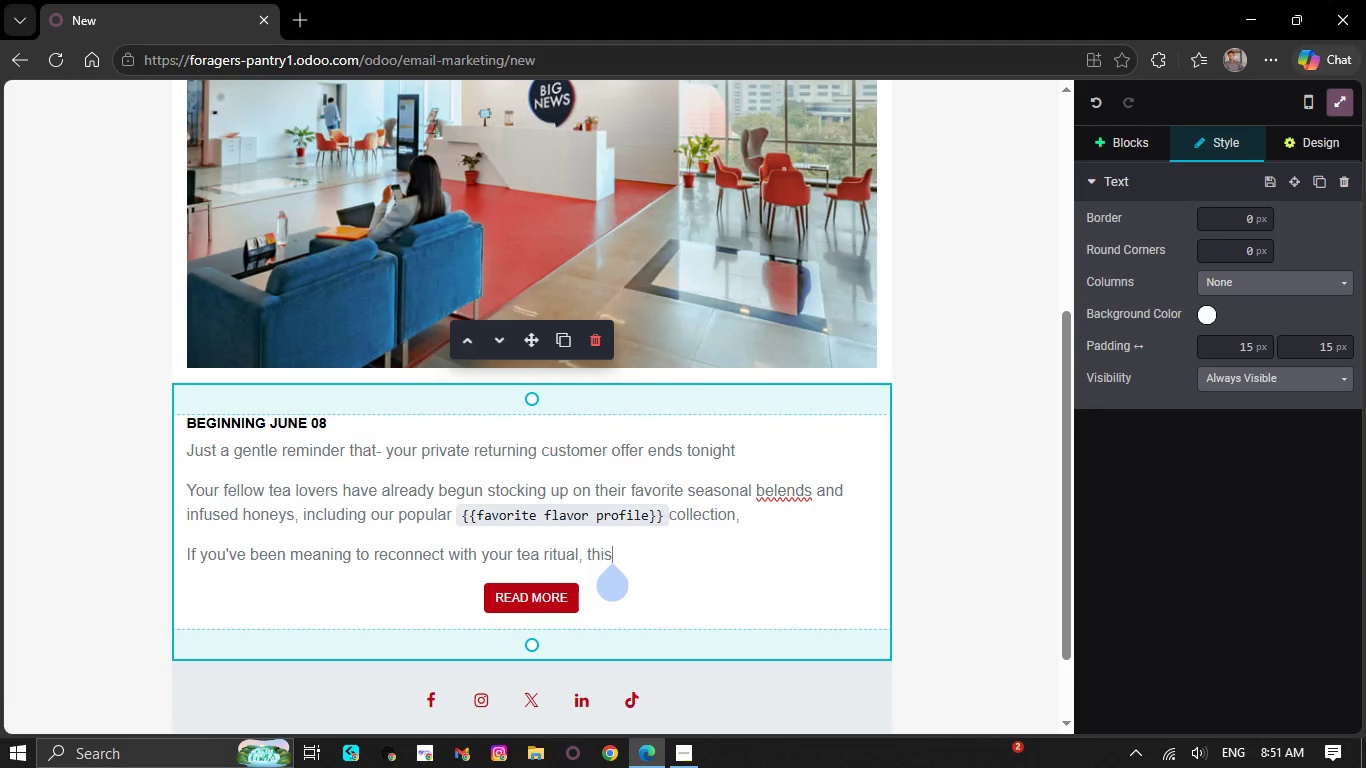 
wait(5.2)
 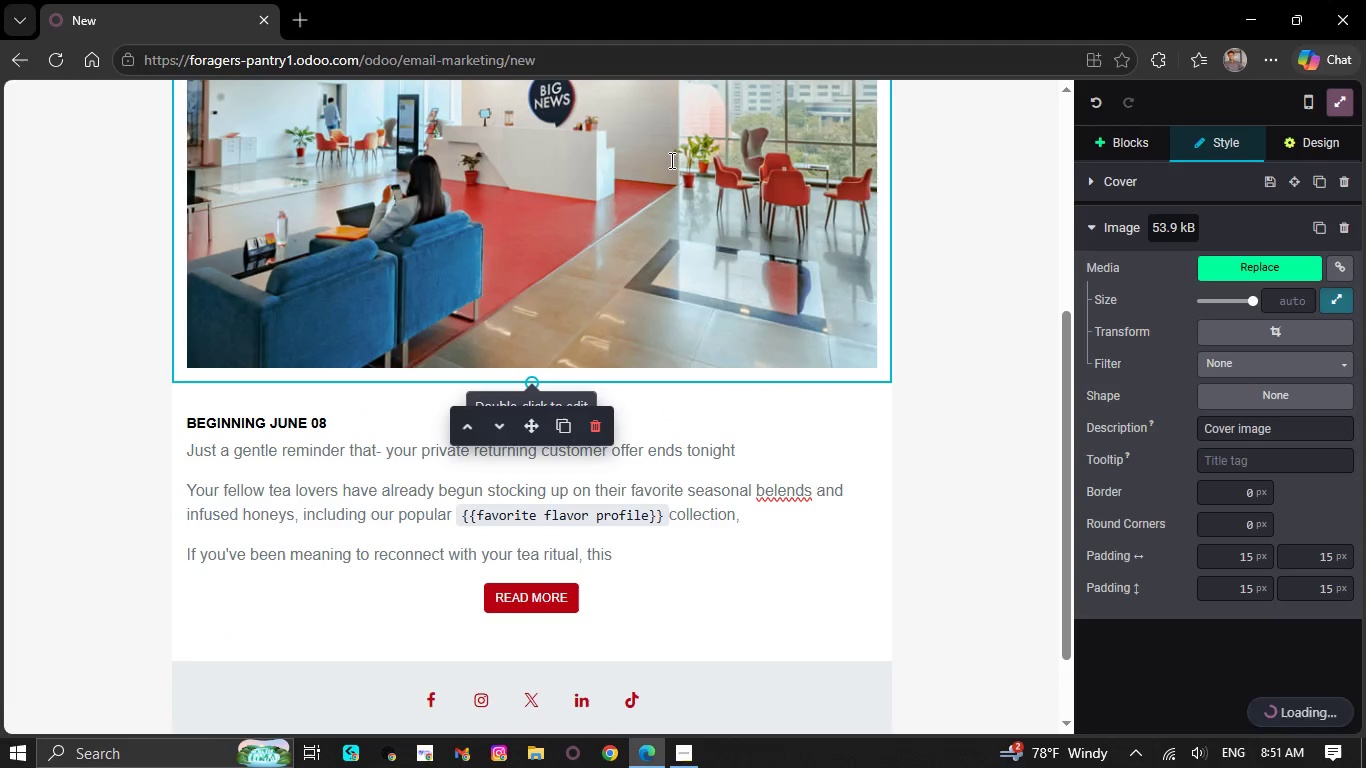 
type( is the perfect)
 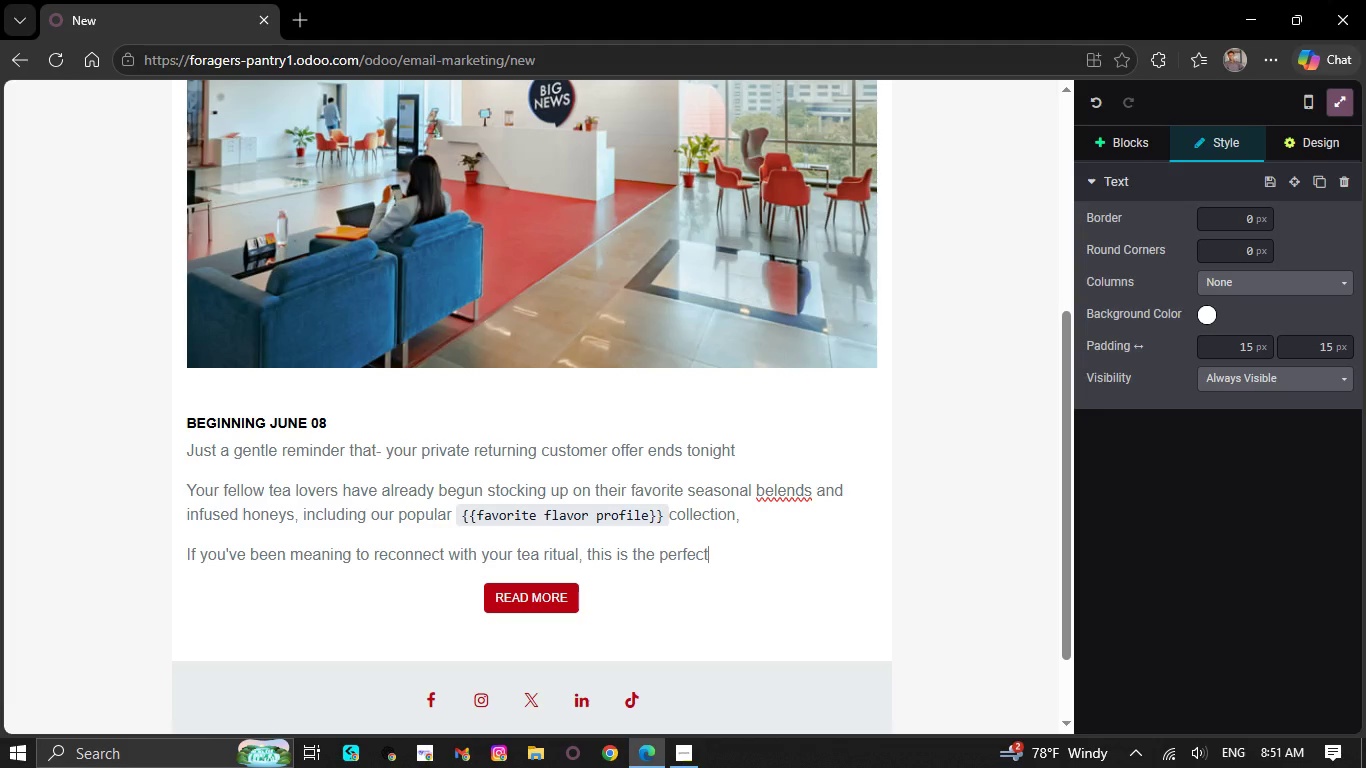 
type( moment)
 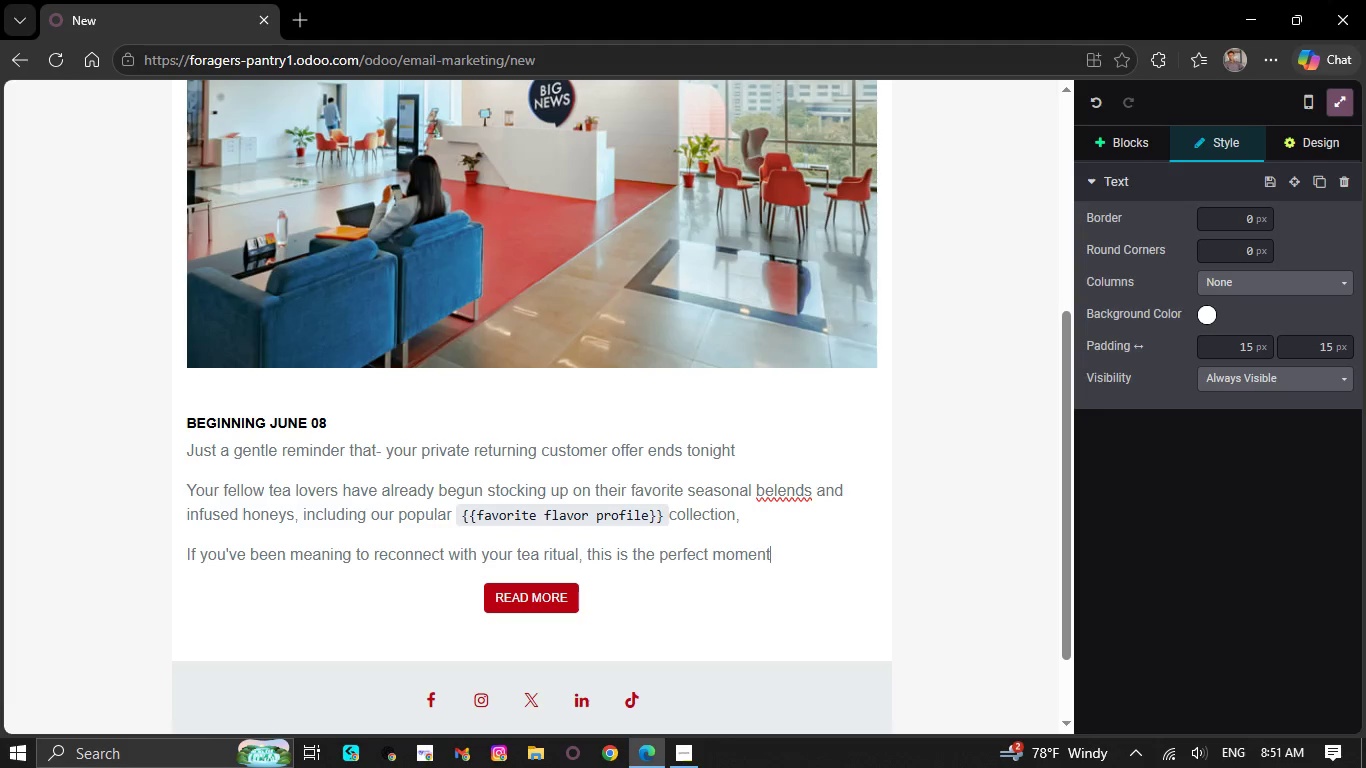 
wait(5.78)
 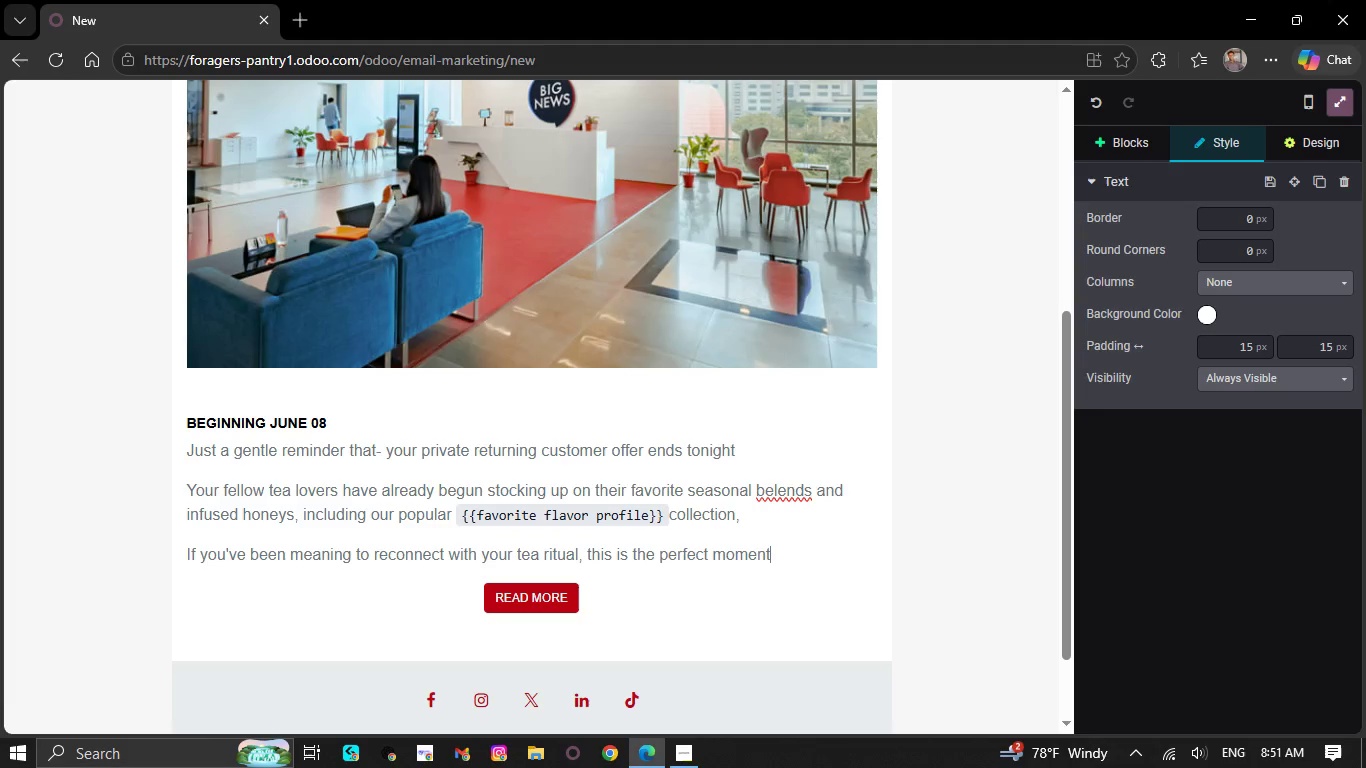 
key(Period)
 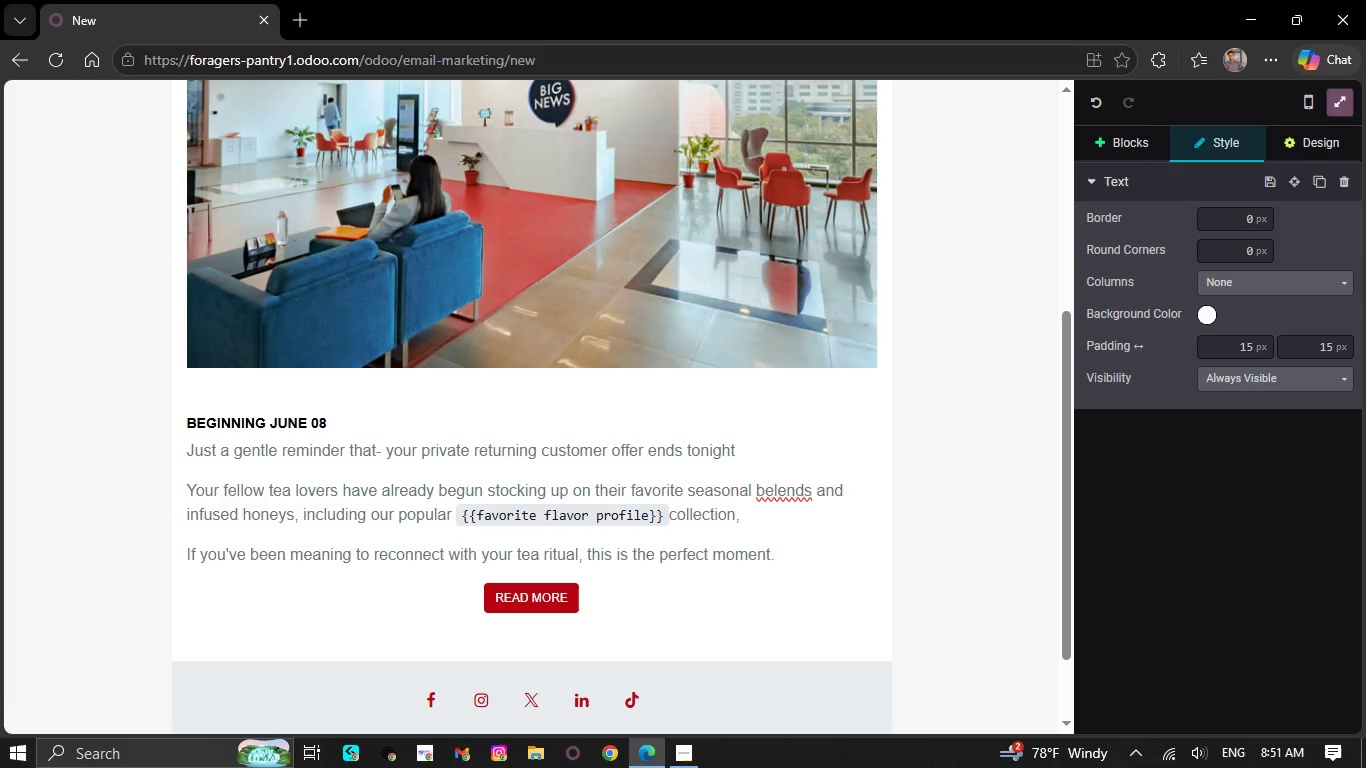 
wait(23.72)
 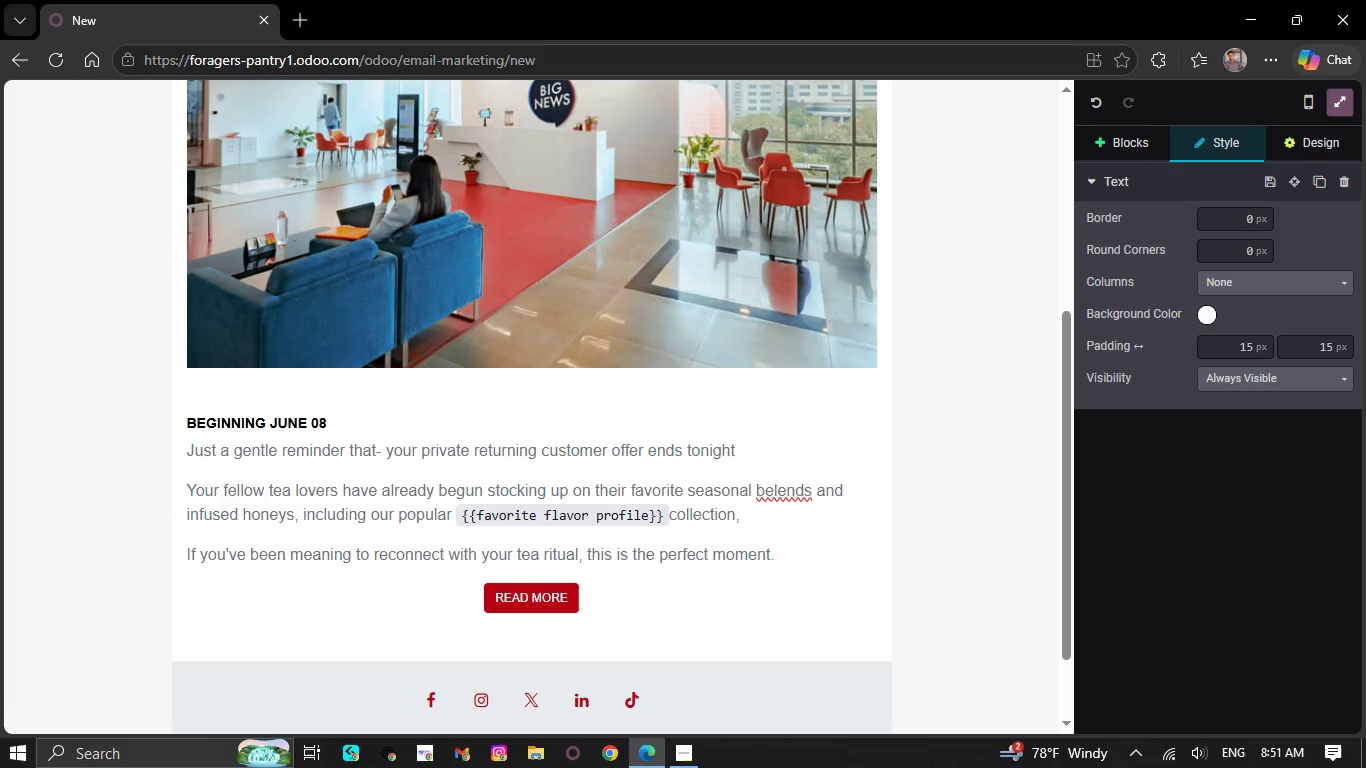 
key(Backspace)
 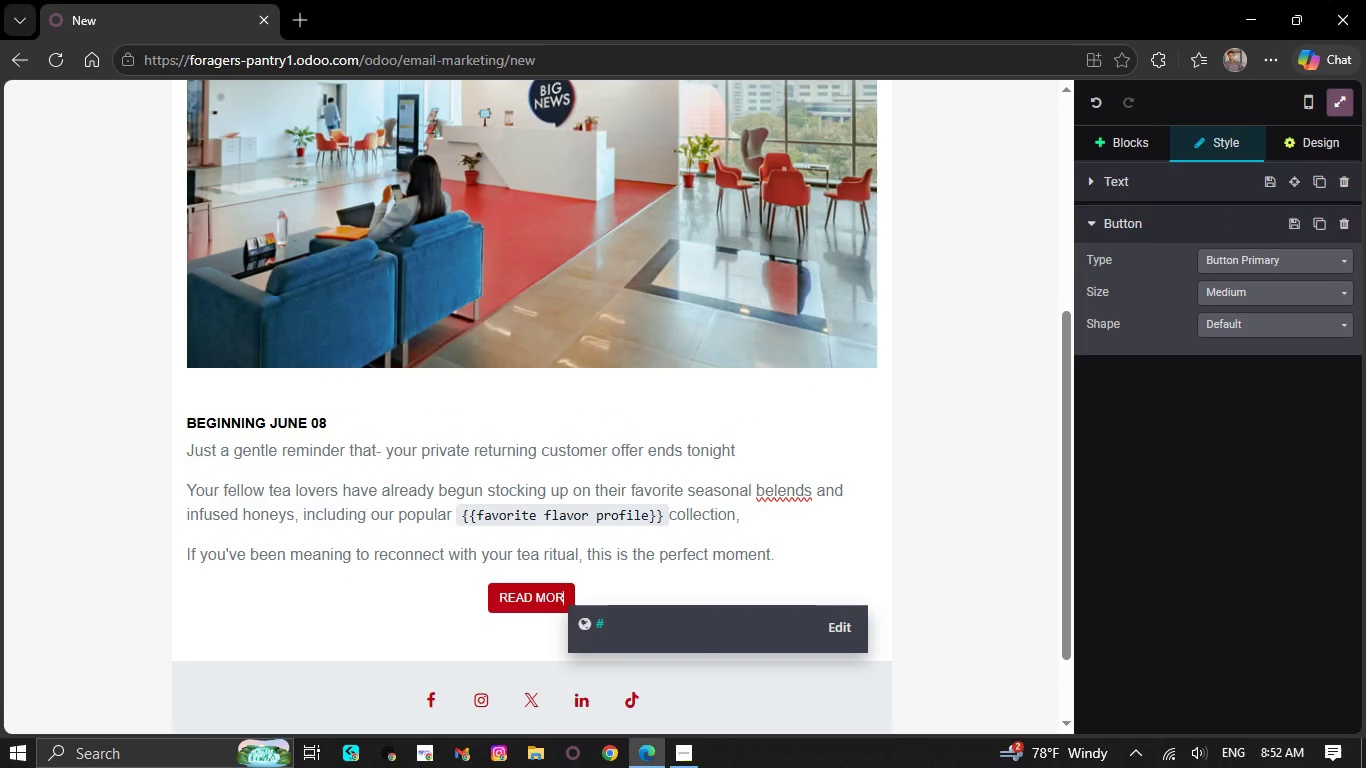 
key(Backspace)
 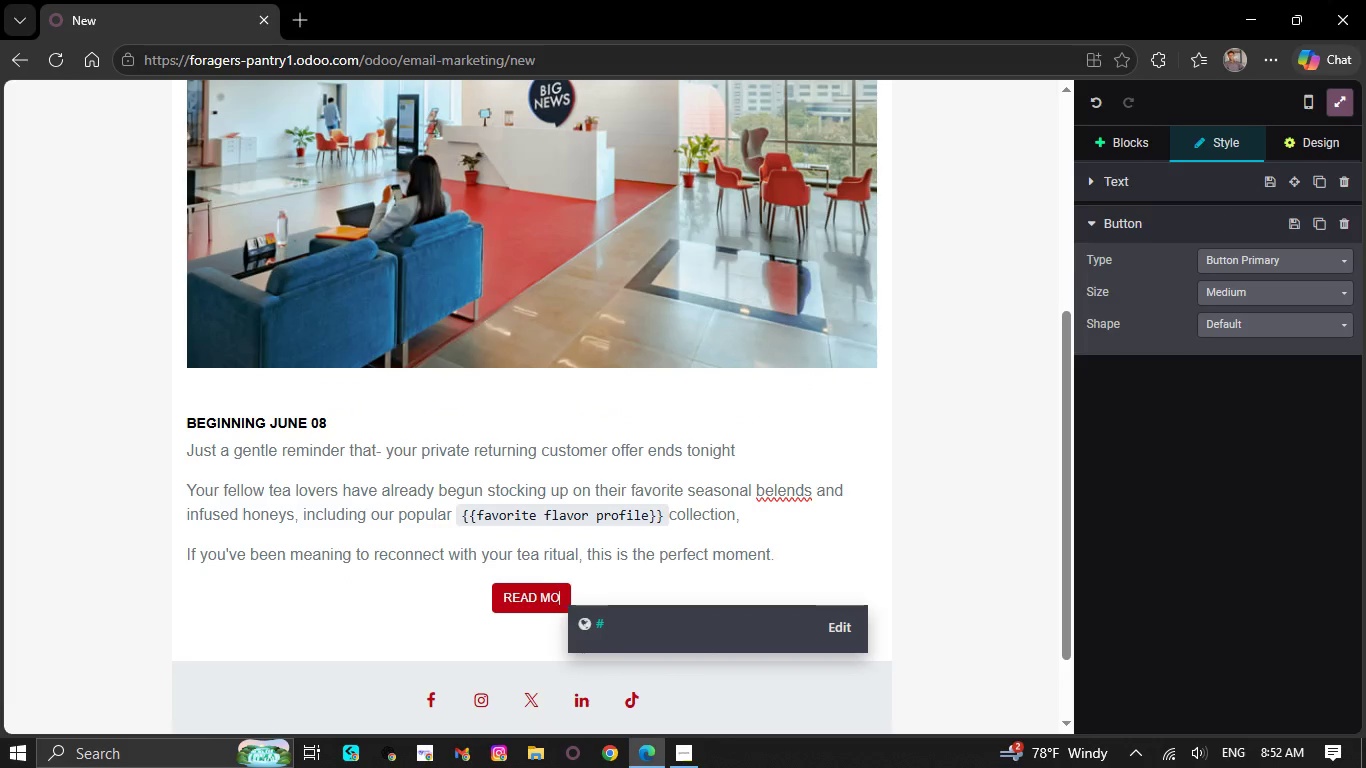 
key(Backspace)
 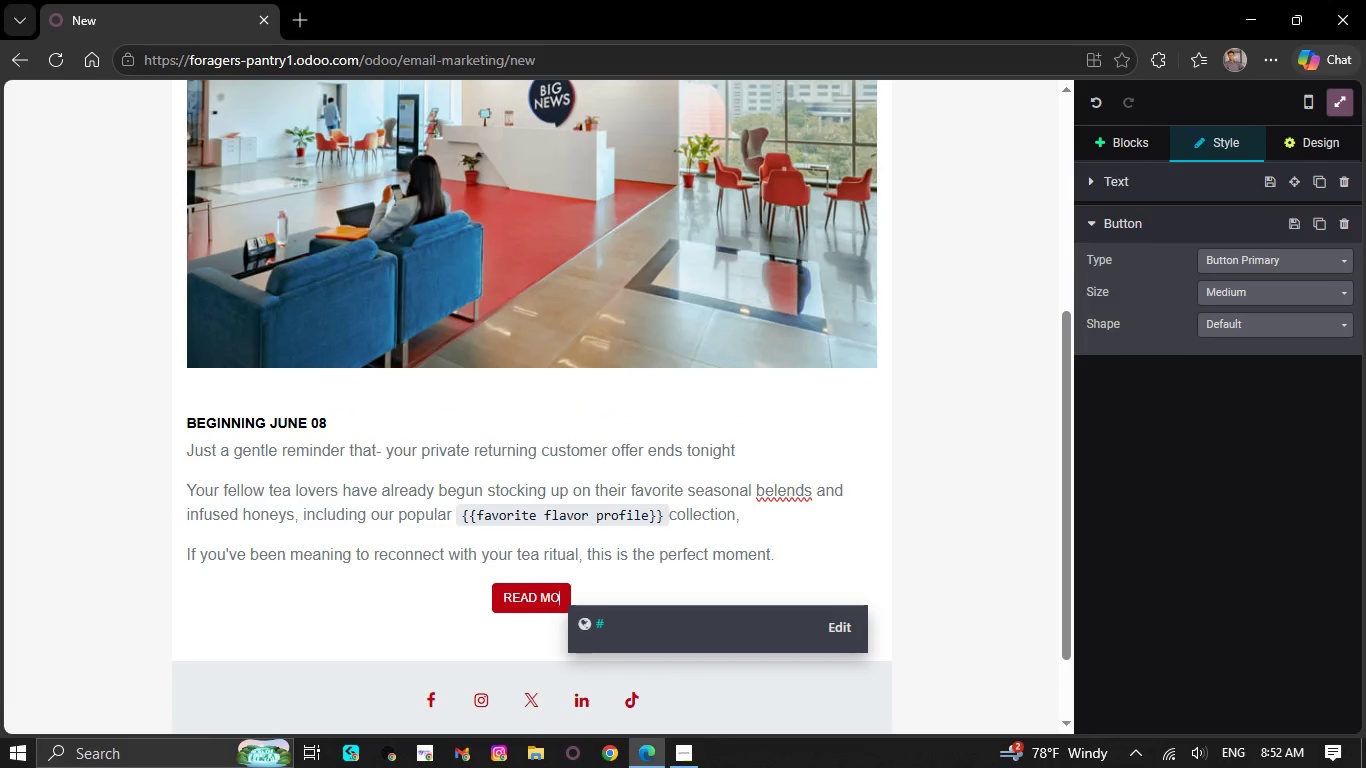 
key(Backspace)
 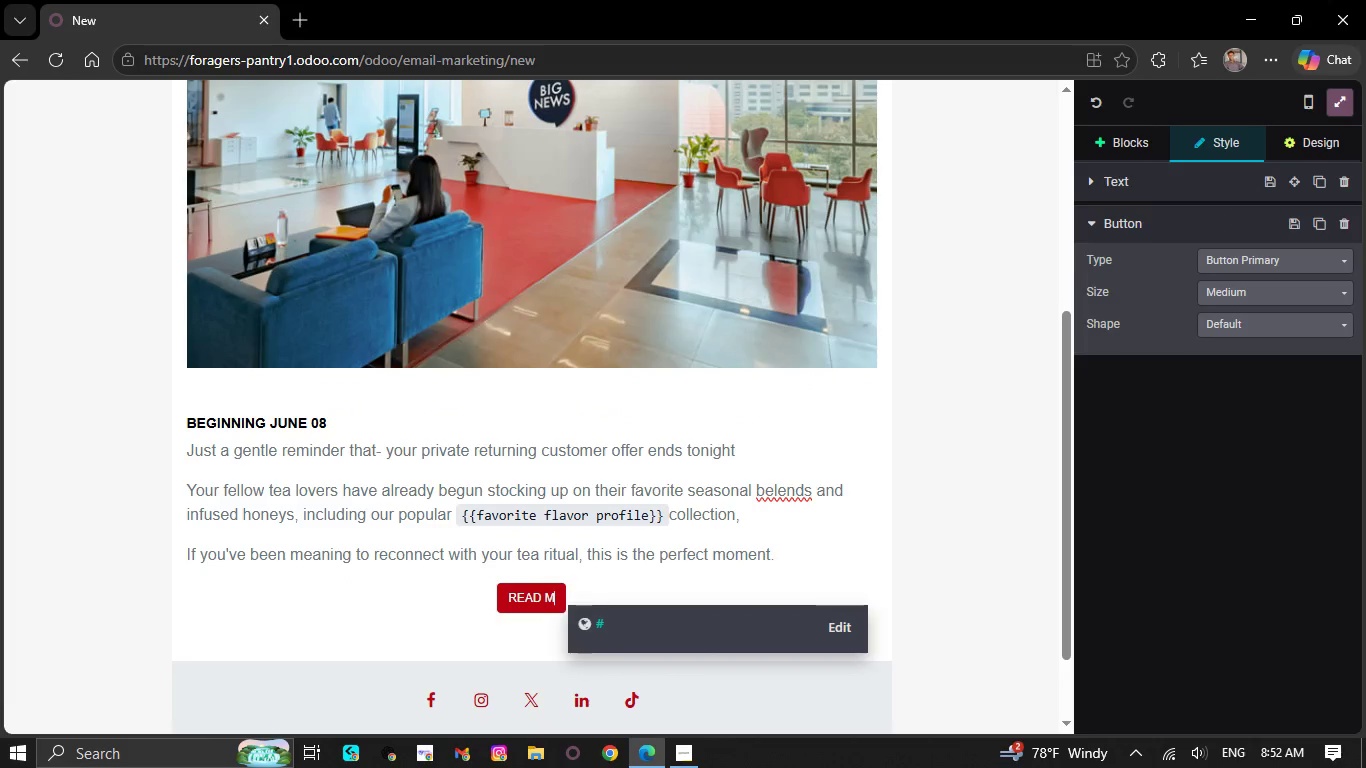 
key(Backspace)
 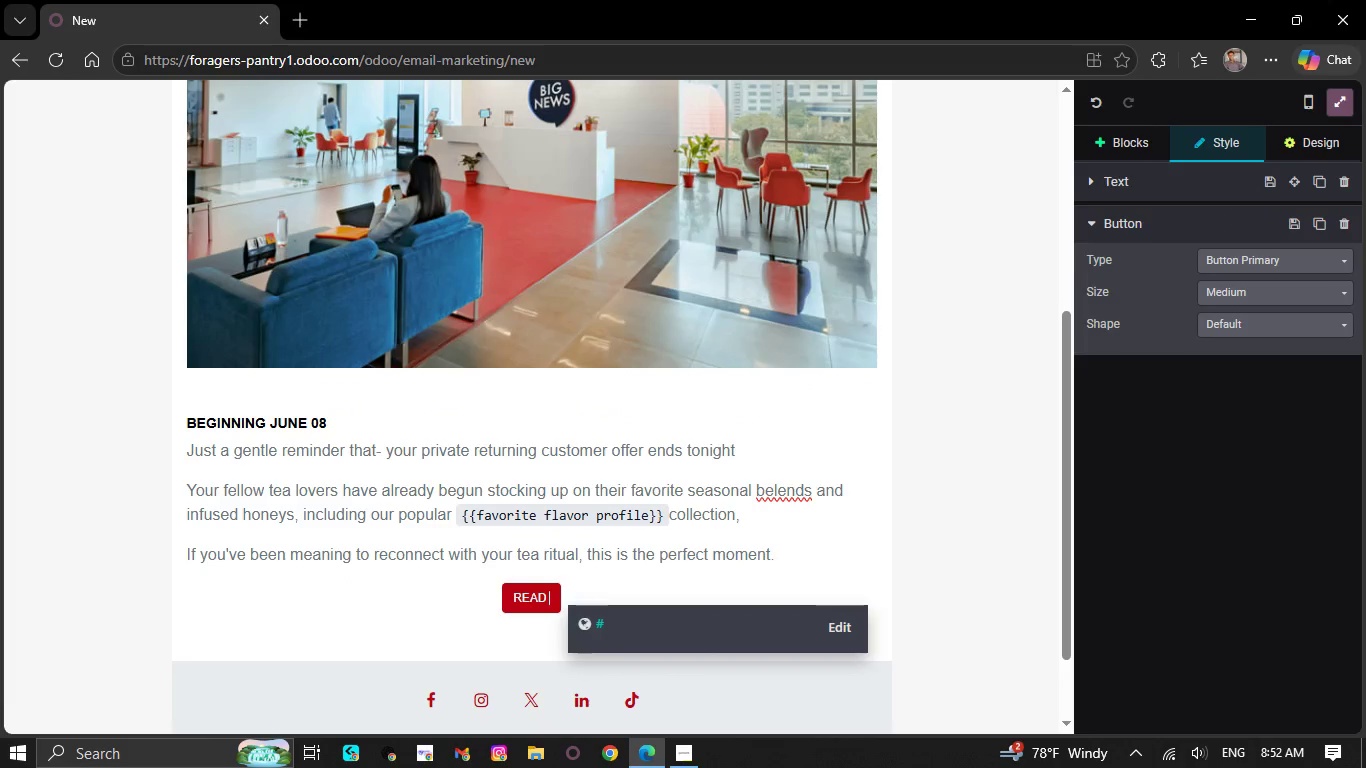 
key(Backspace)
 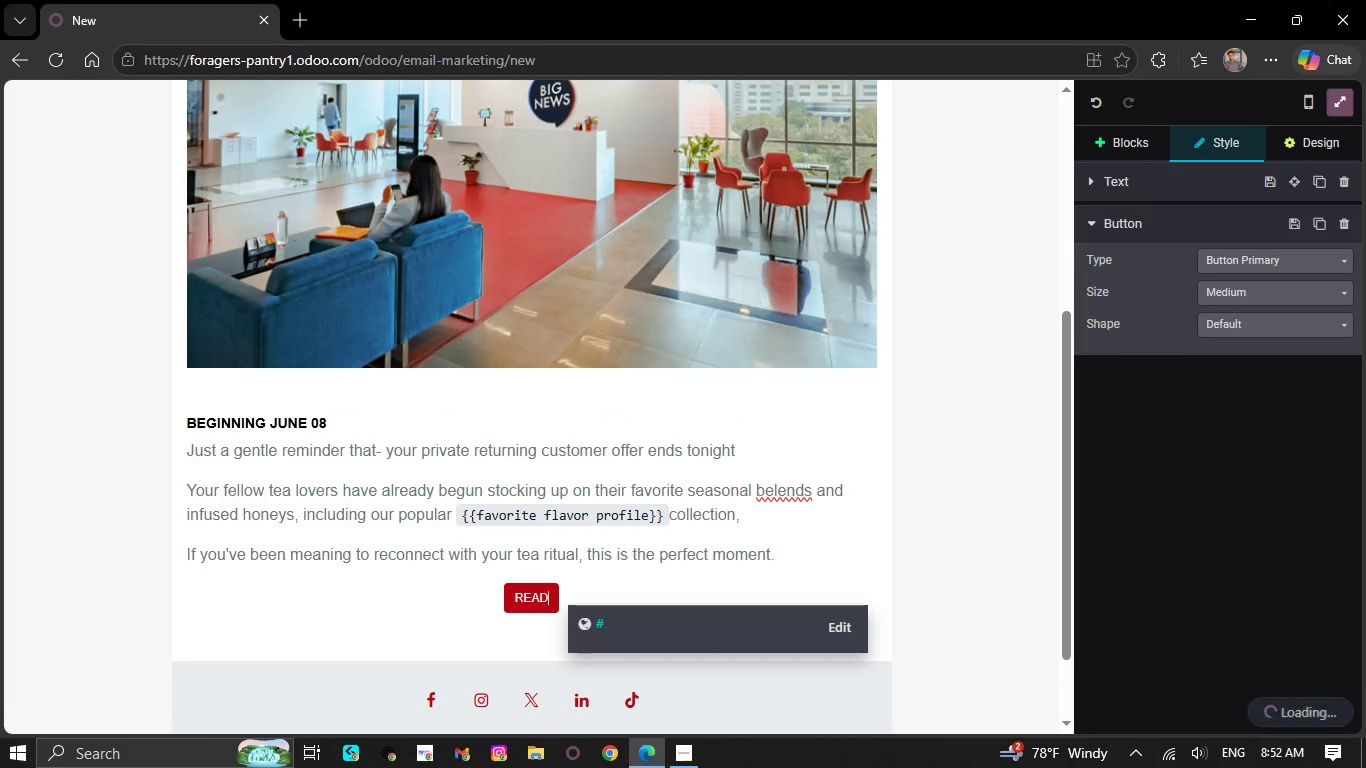 
key(Backspace)
 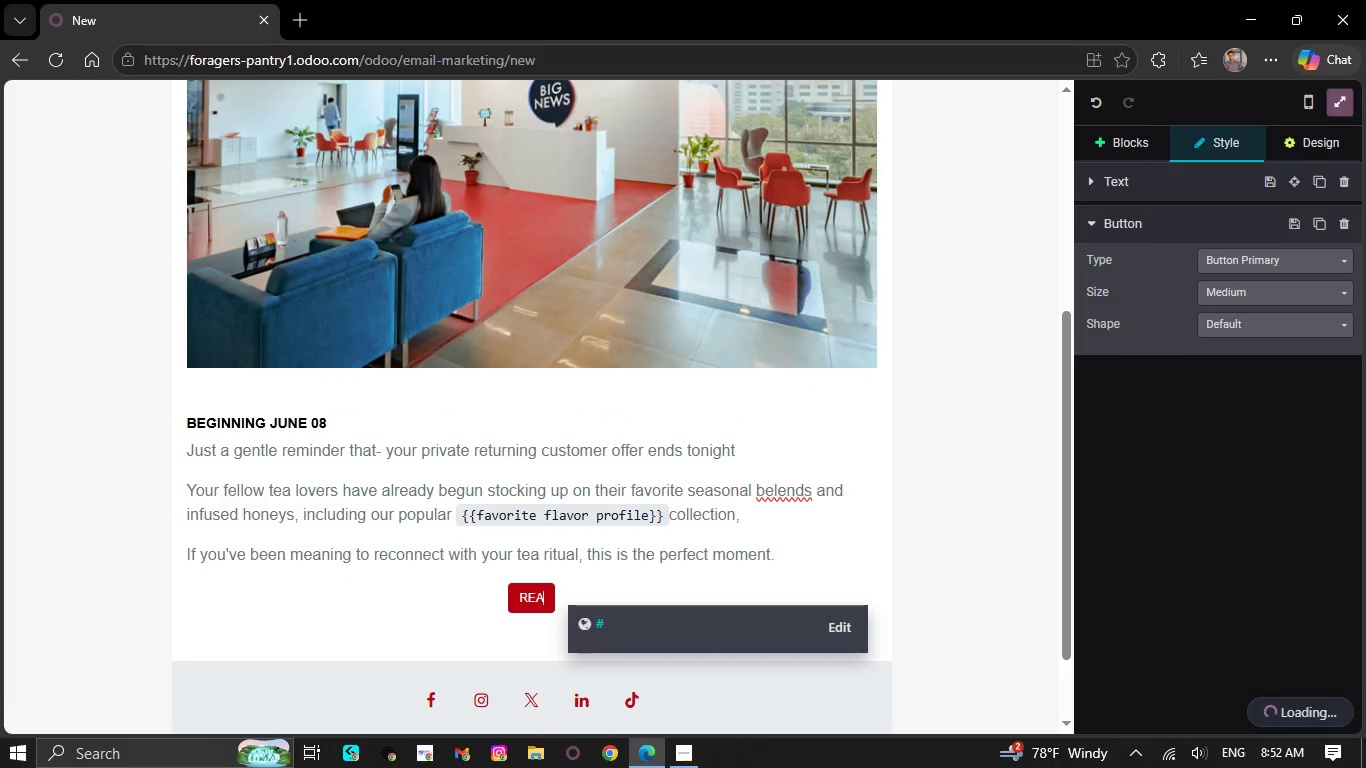 
key(Backspace)
 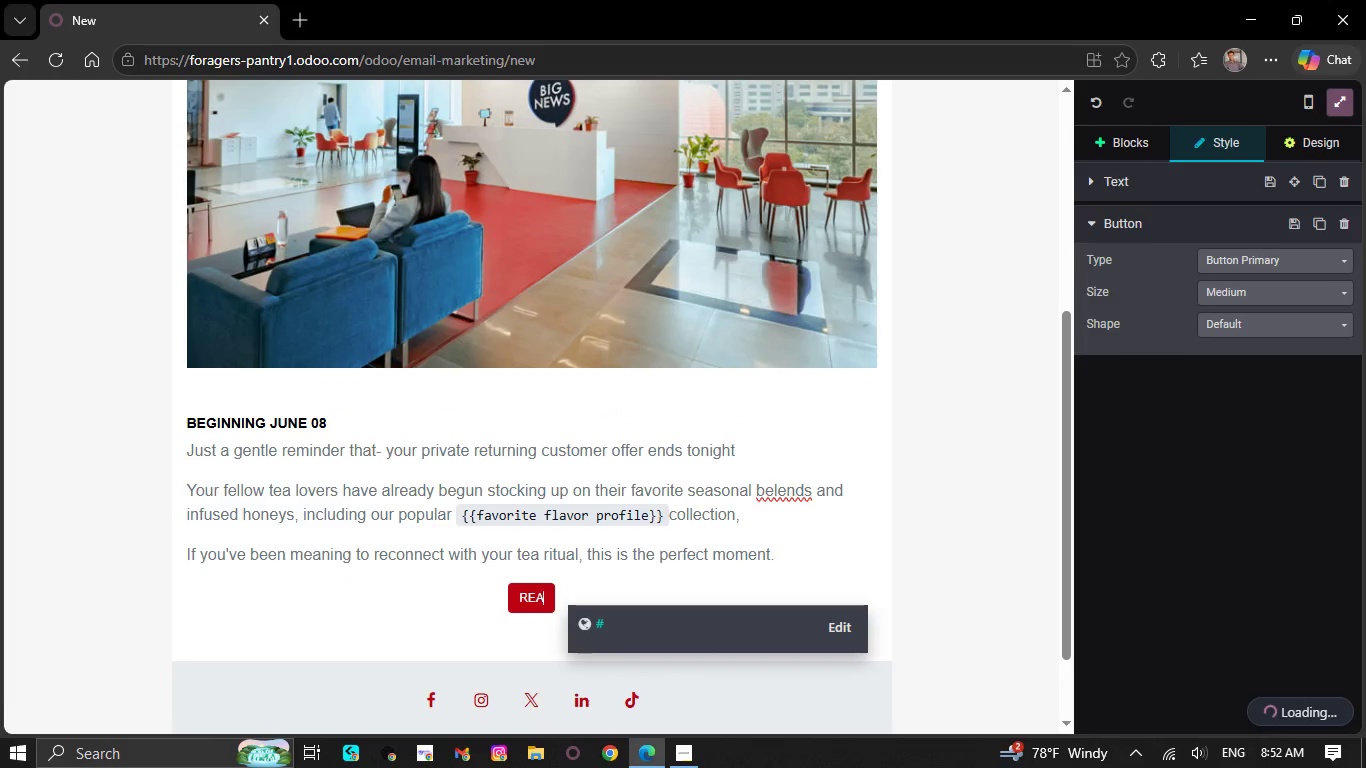 
key(Backspace)
 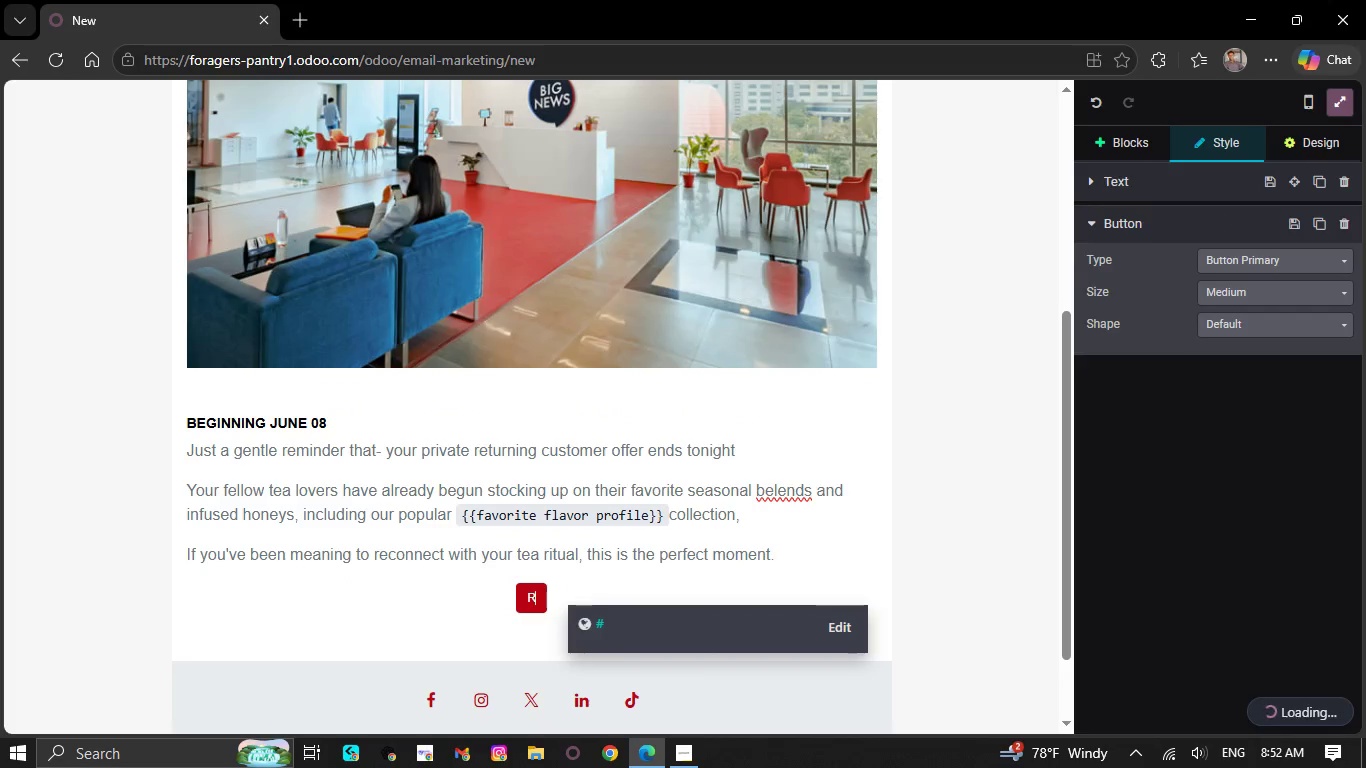 
key(Backspace)
 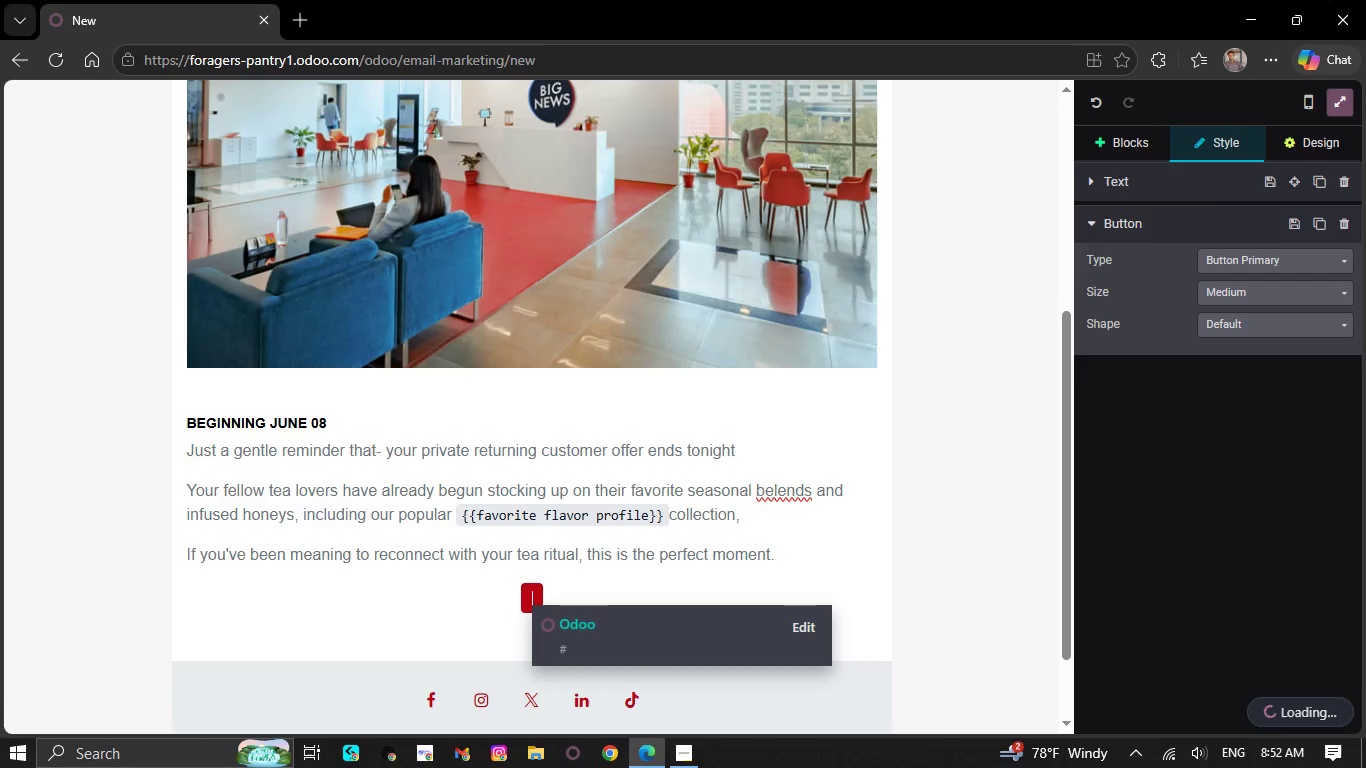 
key(Backspace)
 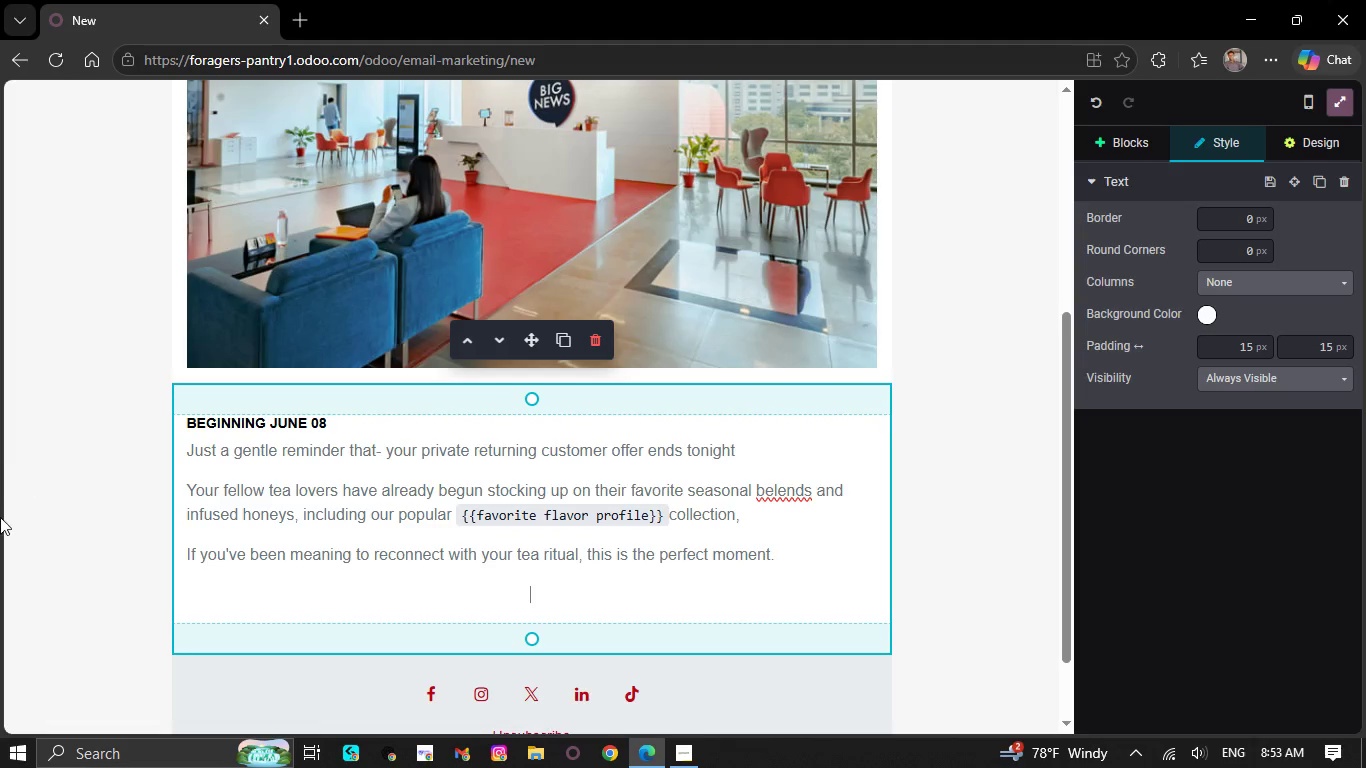 
wait(68.95)
 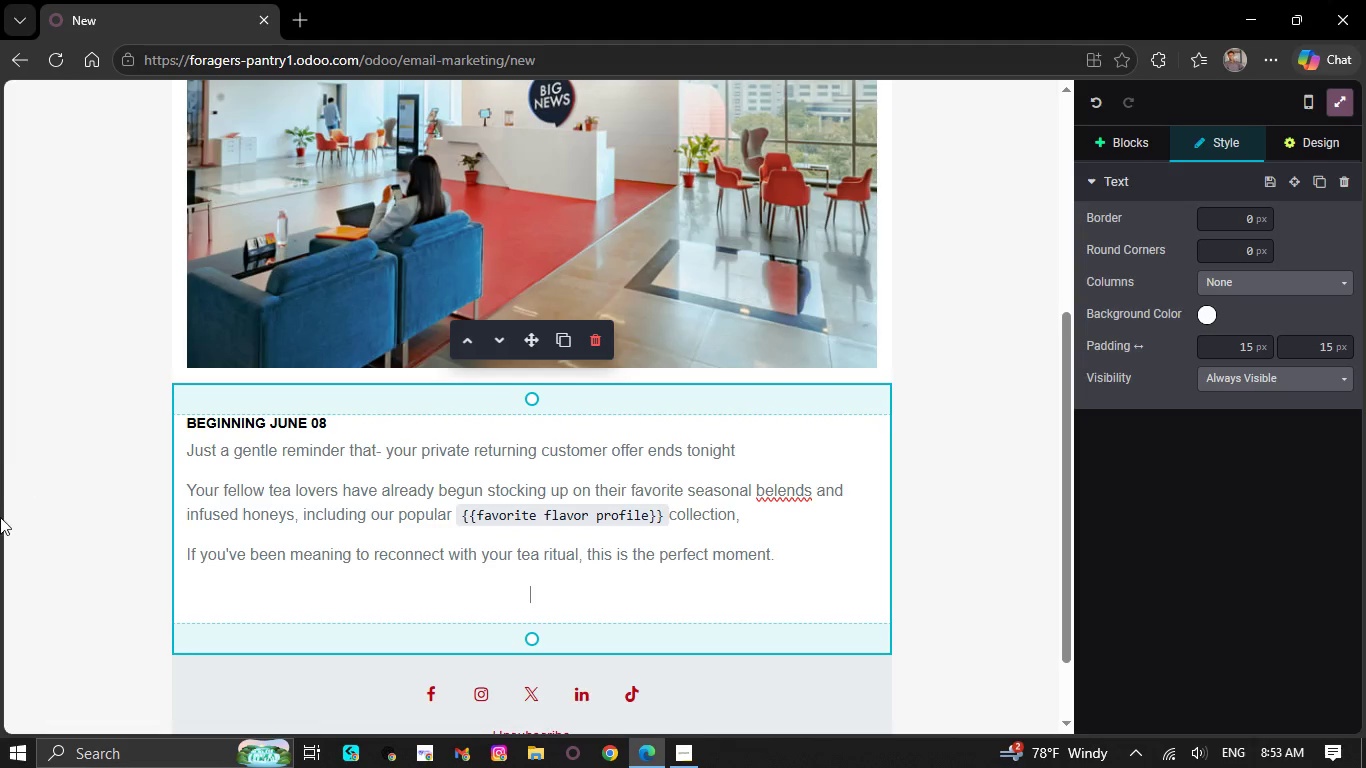 
left_click([789, 548])
 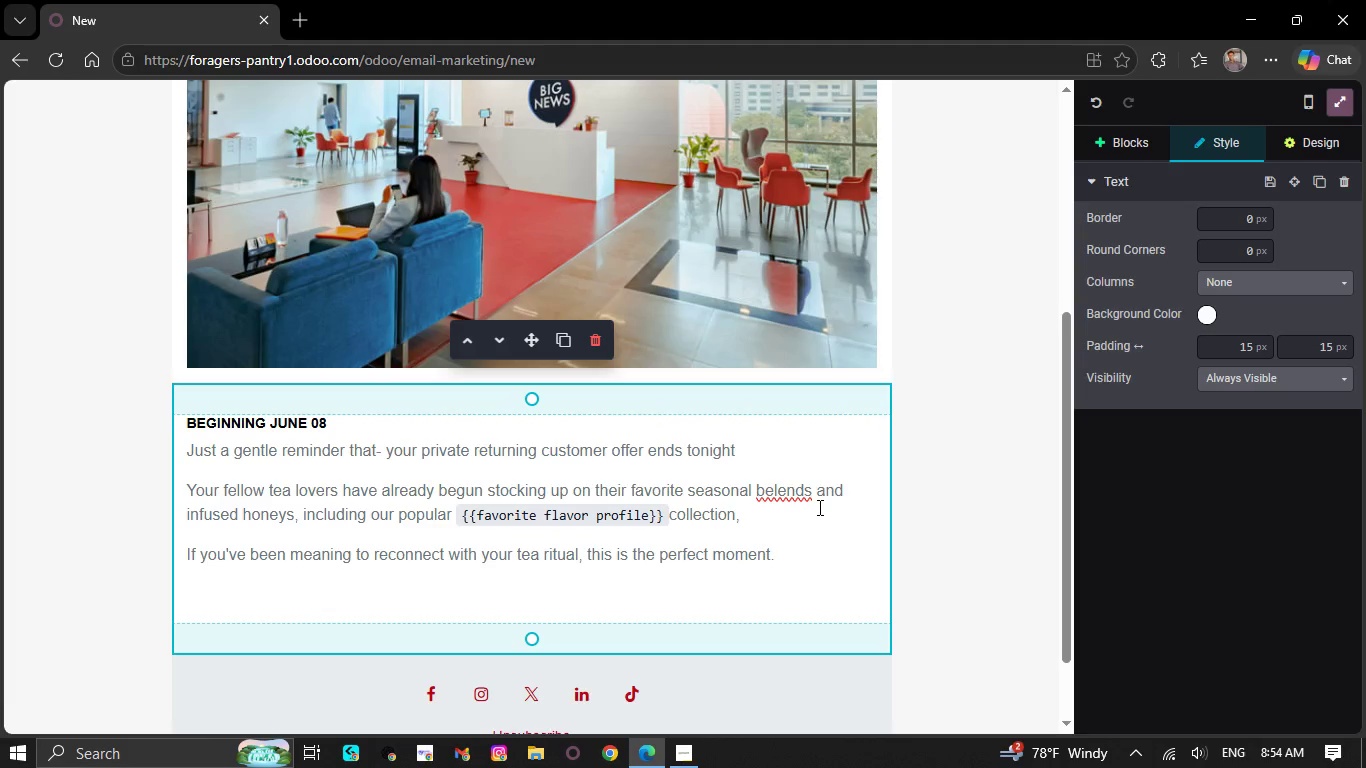 
wait(66.56)
 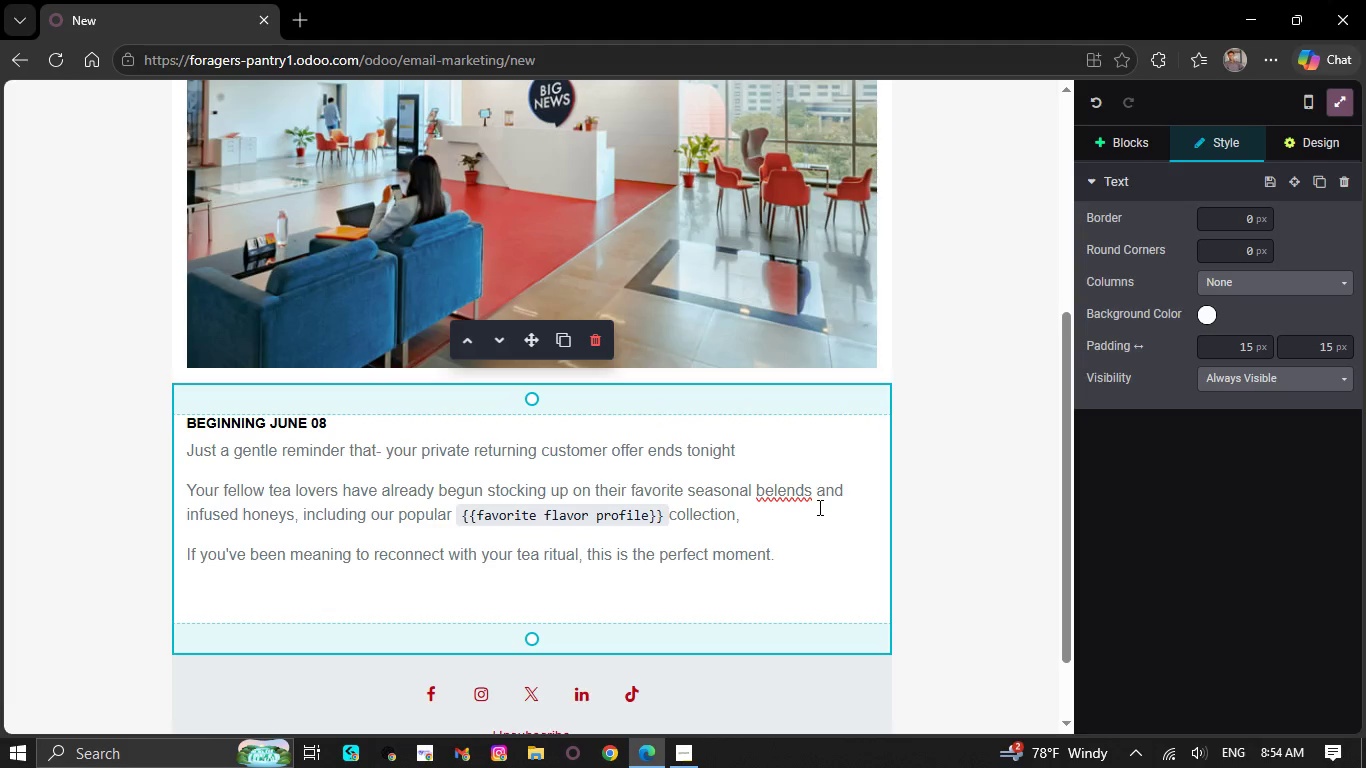 
left_click([421, 424])
 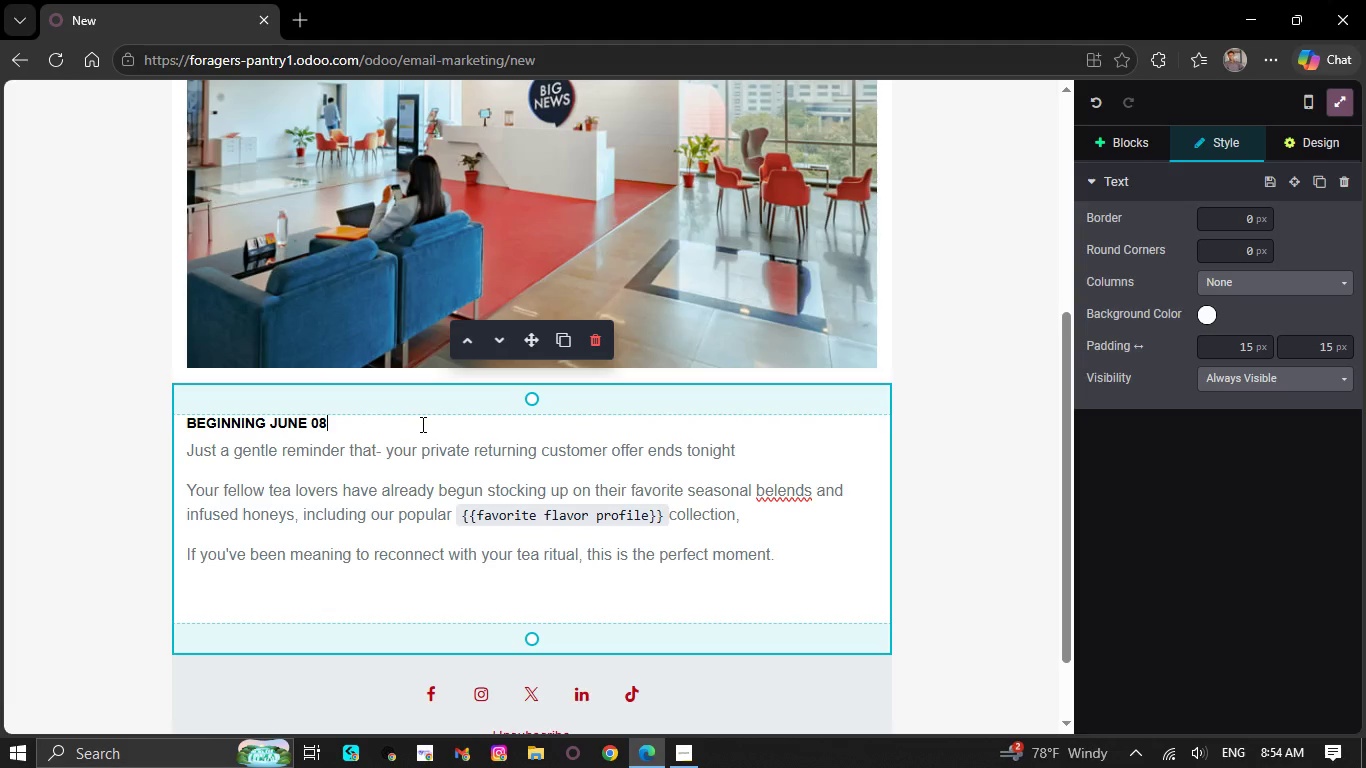 
key(Backspace)
key(Backspace)
key(Backspace)
key(Backspace)
key(Backspace)
key(Backspace)
key(Backspace)
key(Backspace)
key(Backspace)
key(Backspace)
key(Backspace)
key(Backspace)
key(Backspace)
key(Backspace)
key(Backspace)
key(Backspace)
type(H)
key(Backspace)
key(Backspace)
type(Hi `{{object.name)
 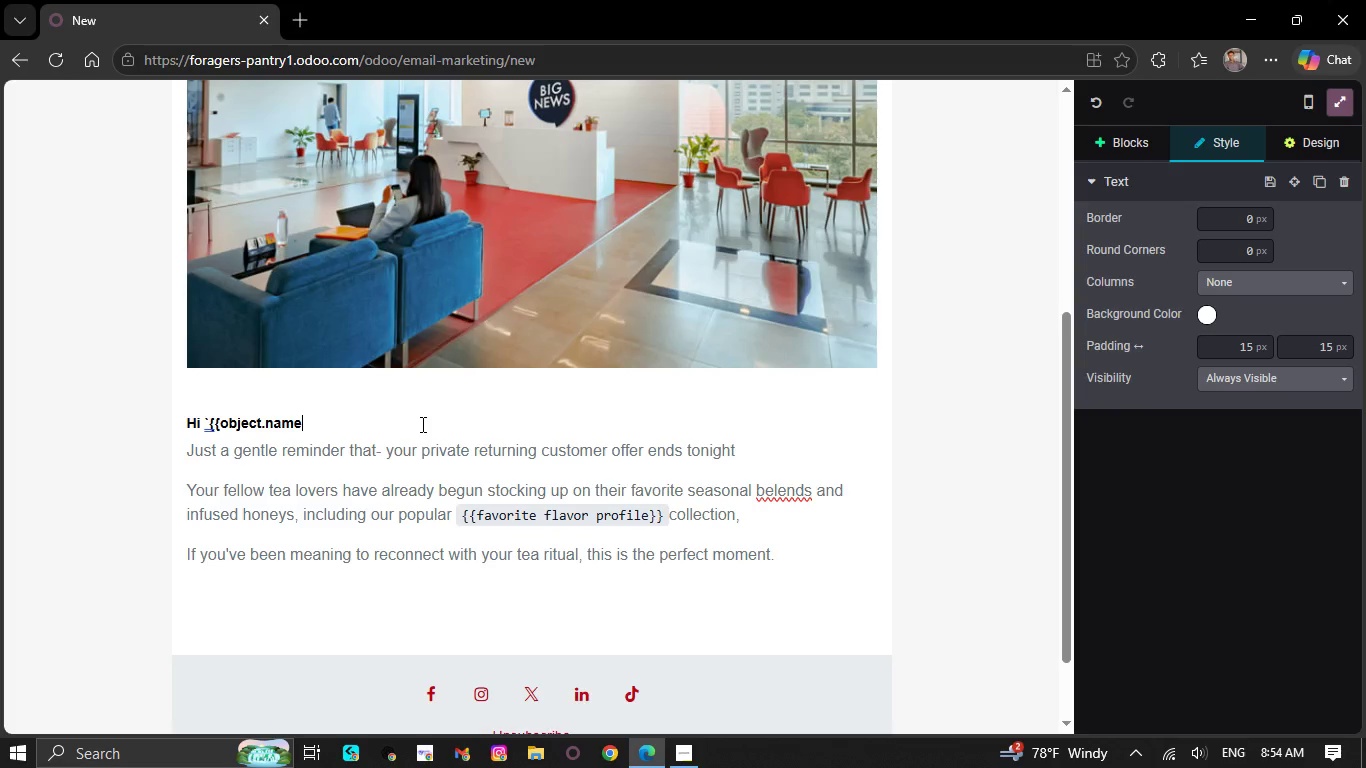 
key(Shift+ShiftRight)
 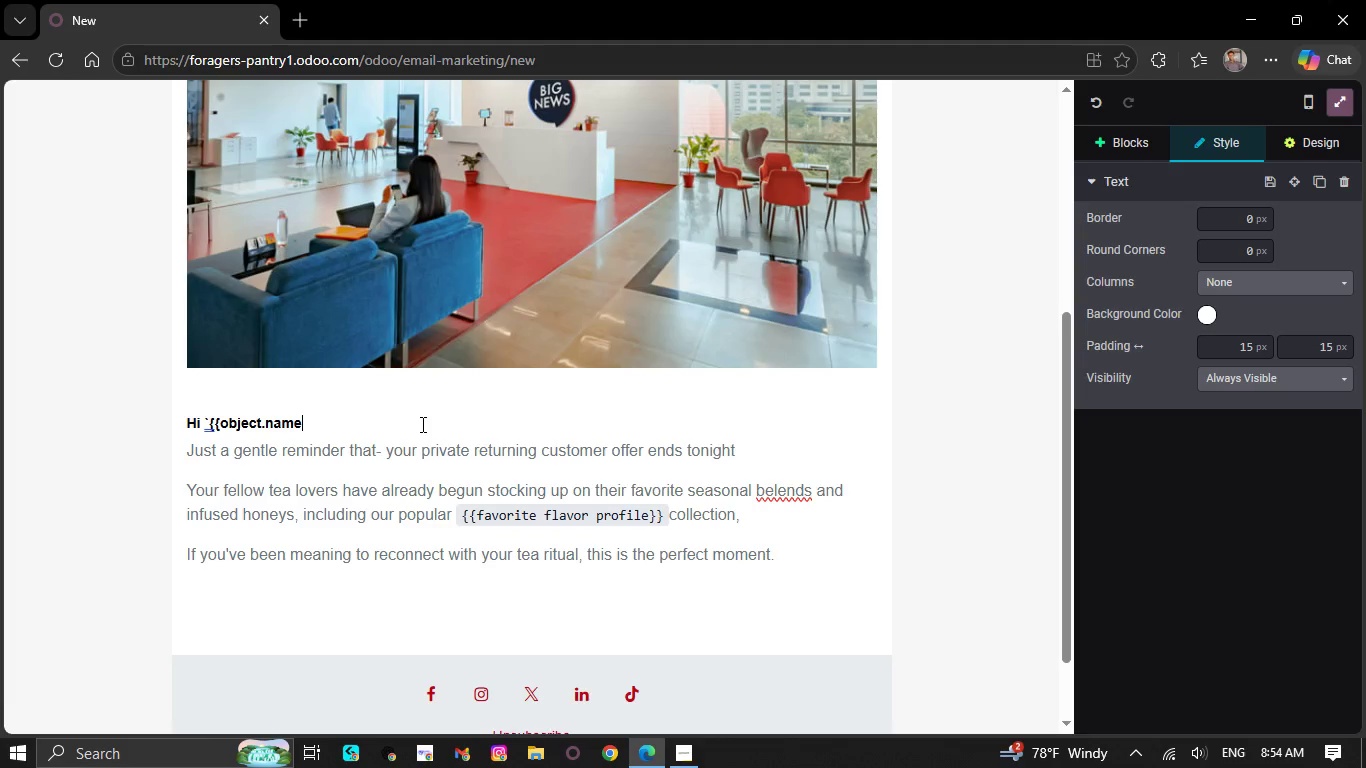 
key(Shift+BracketRight)
 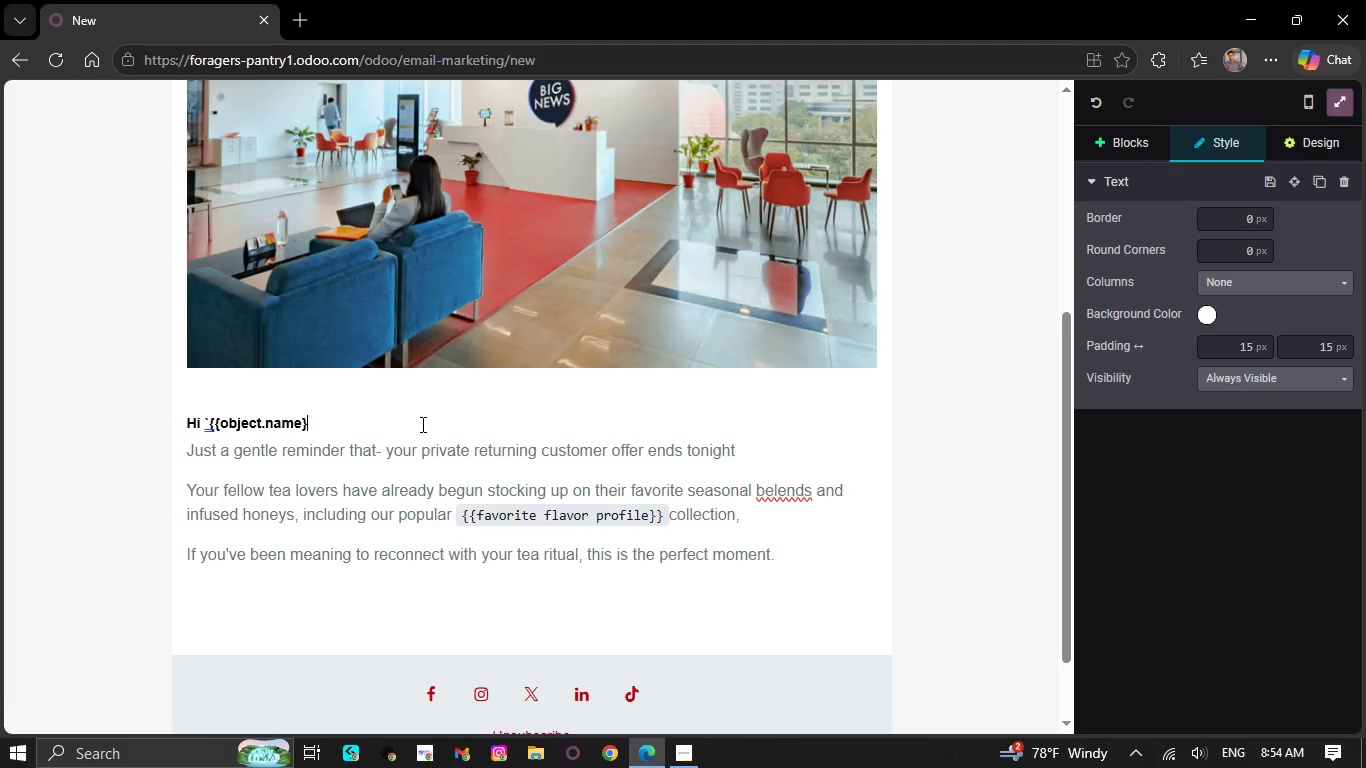 
key(Shift+ShiftRight)
 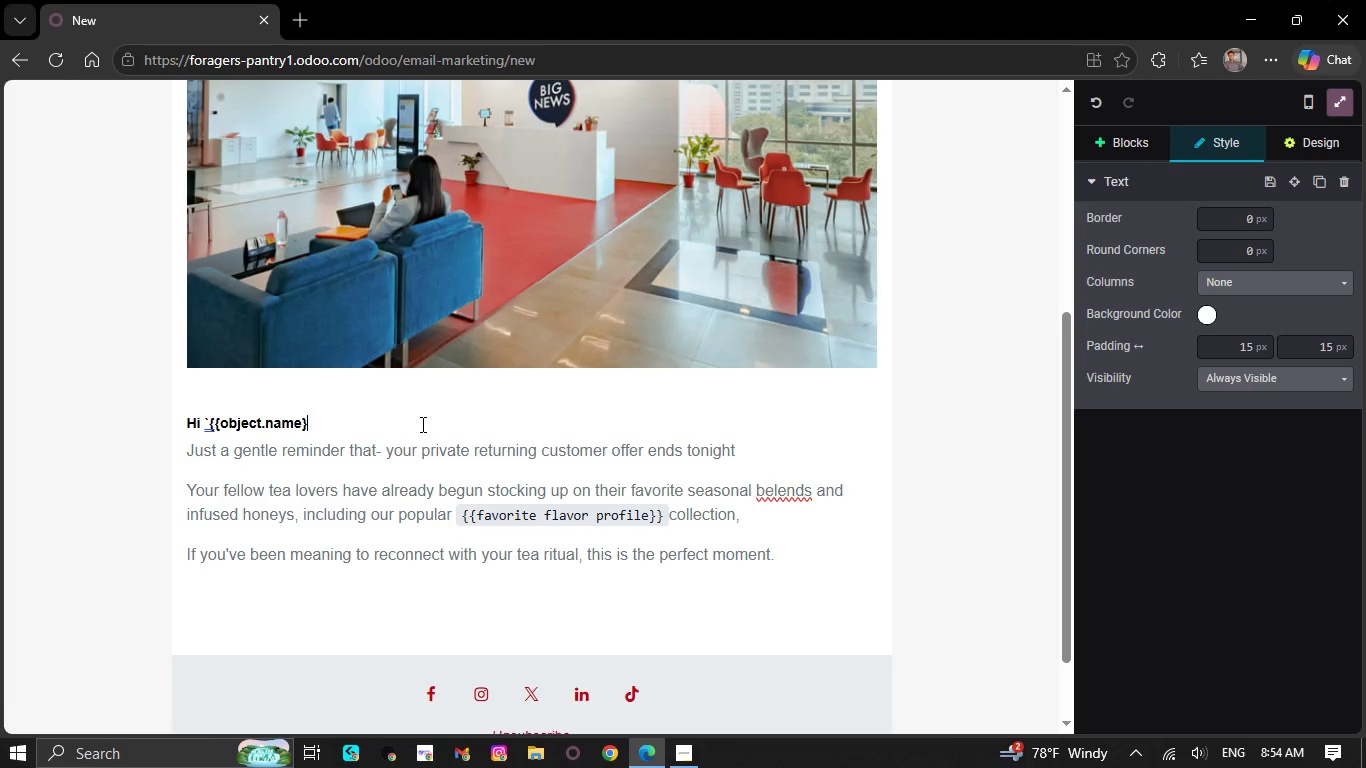 
key(Shift+BracketRight)
 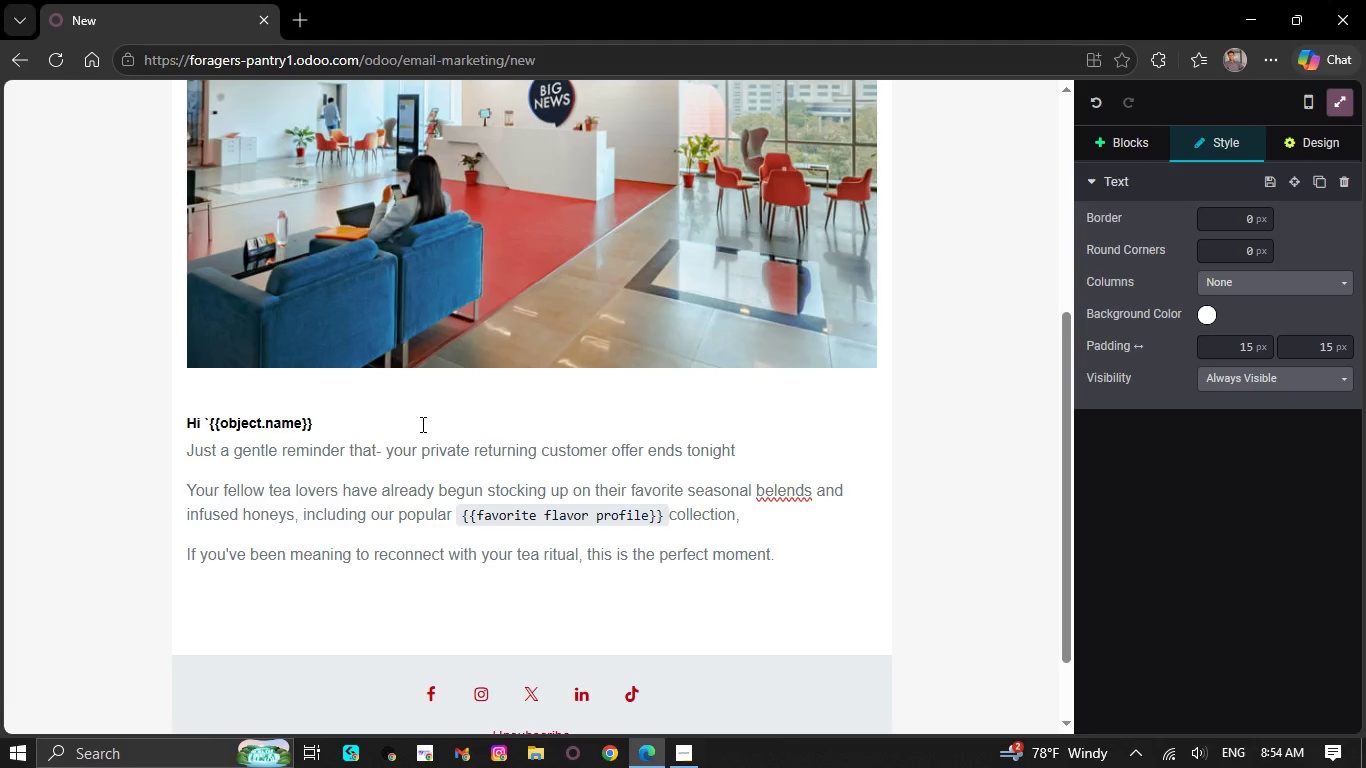 
key(Backquote)
 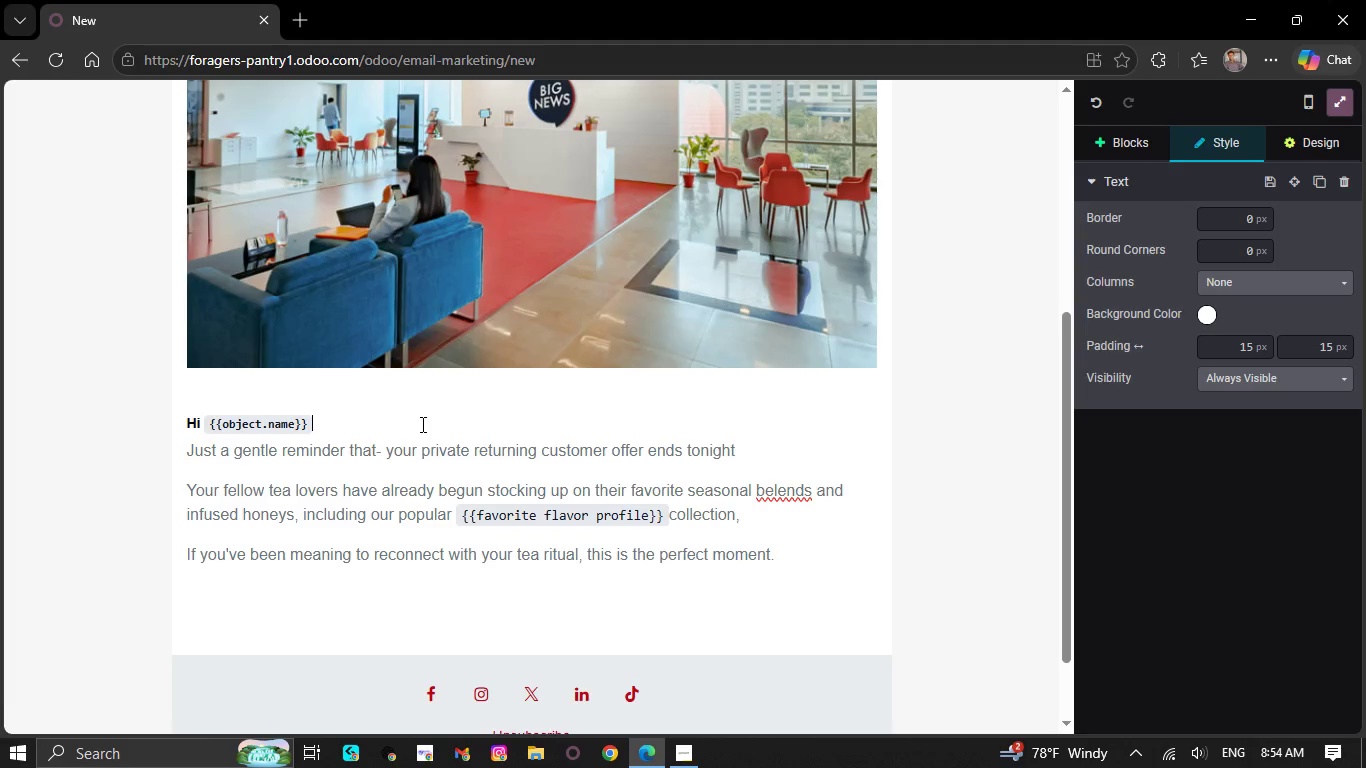 
key(Space)
 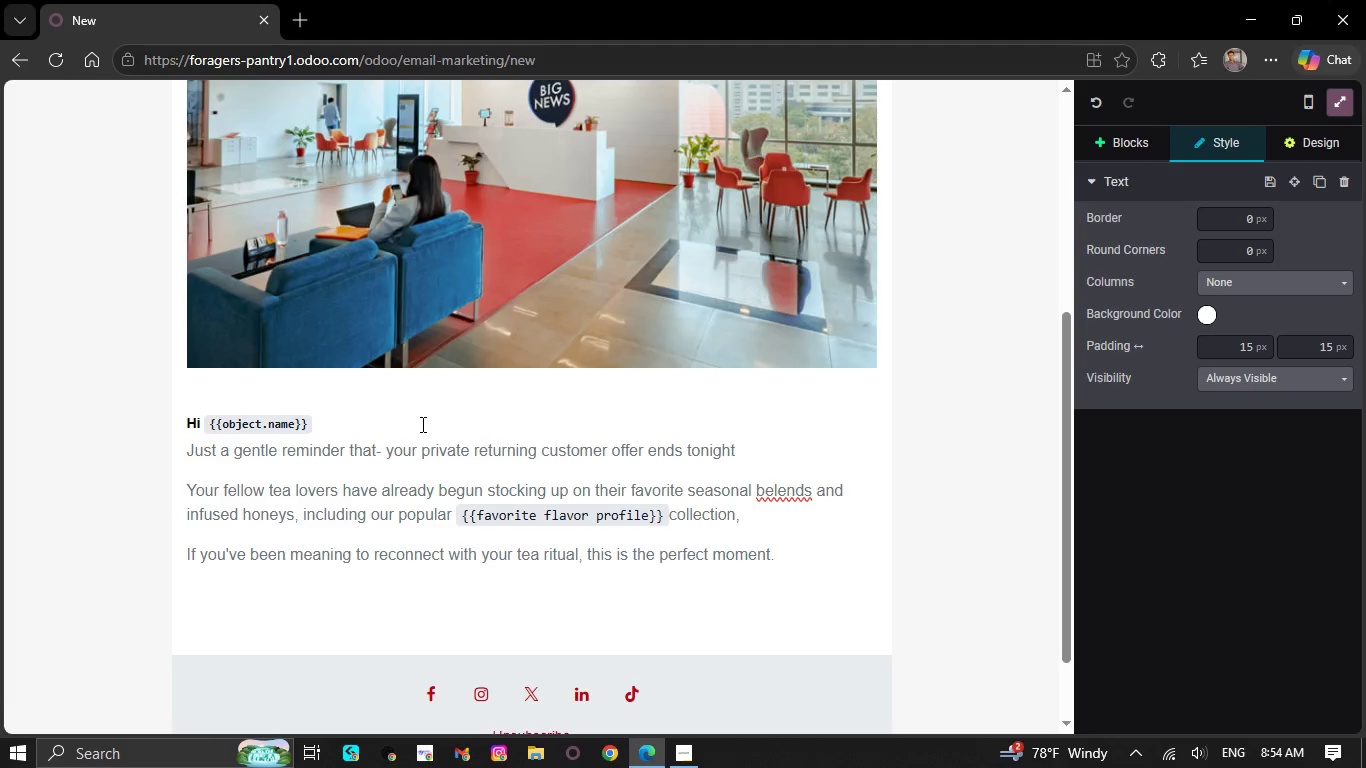 
key(ArrowLeft)
 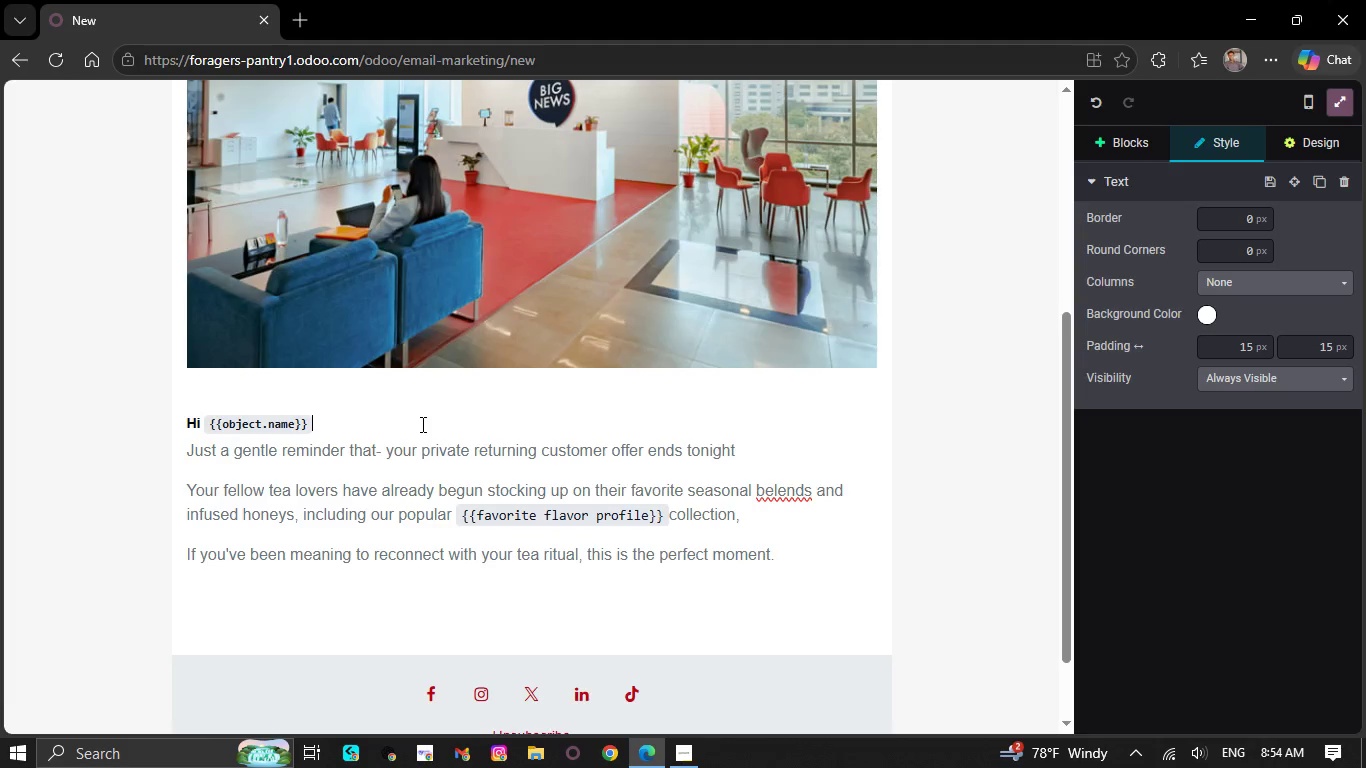 
key(ArrowLeft)
 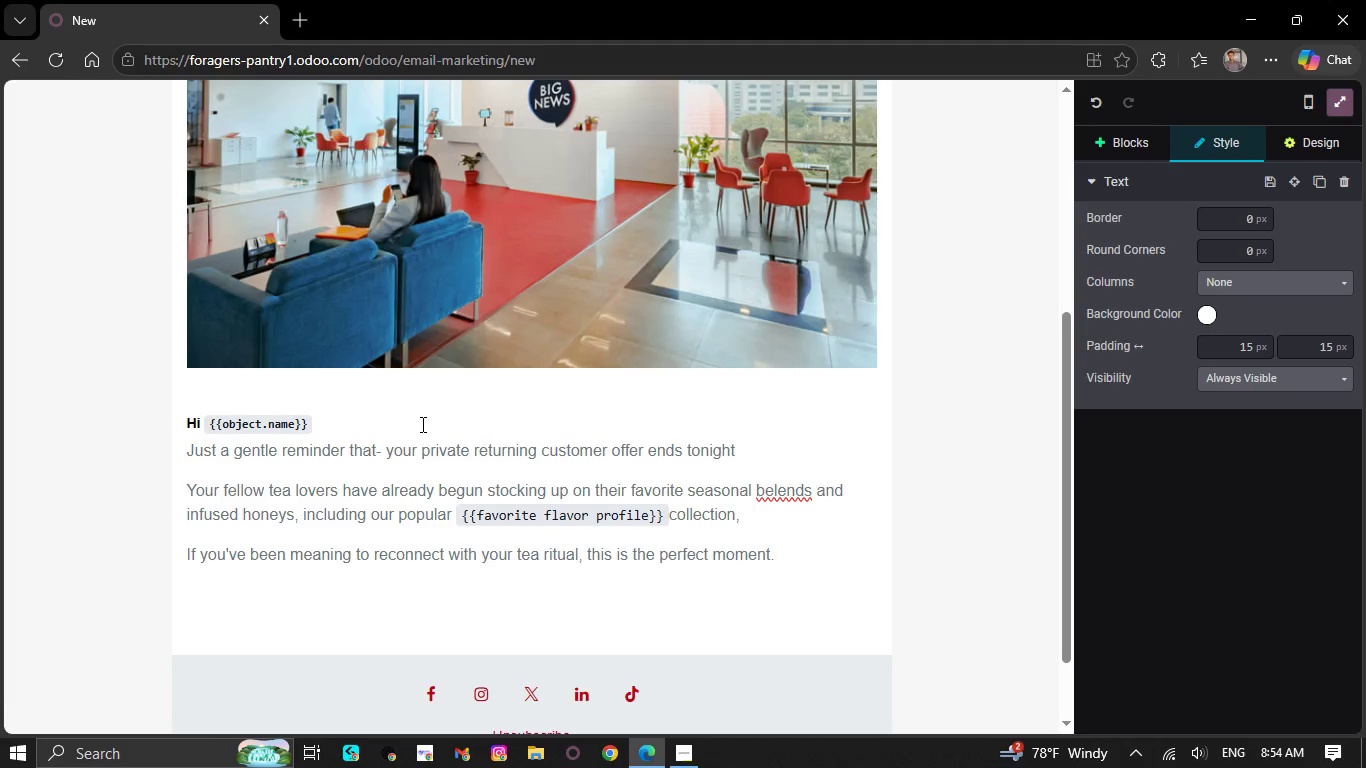 
key(Comma)
 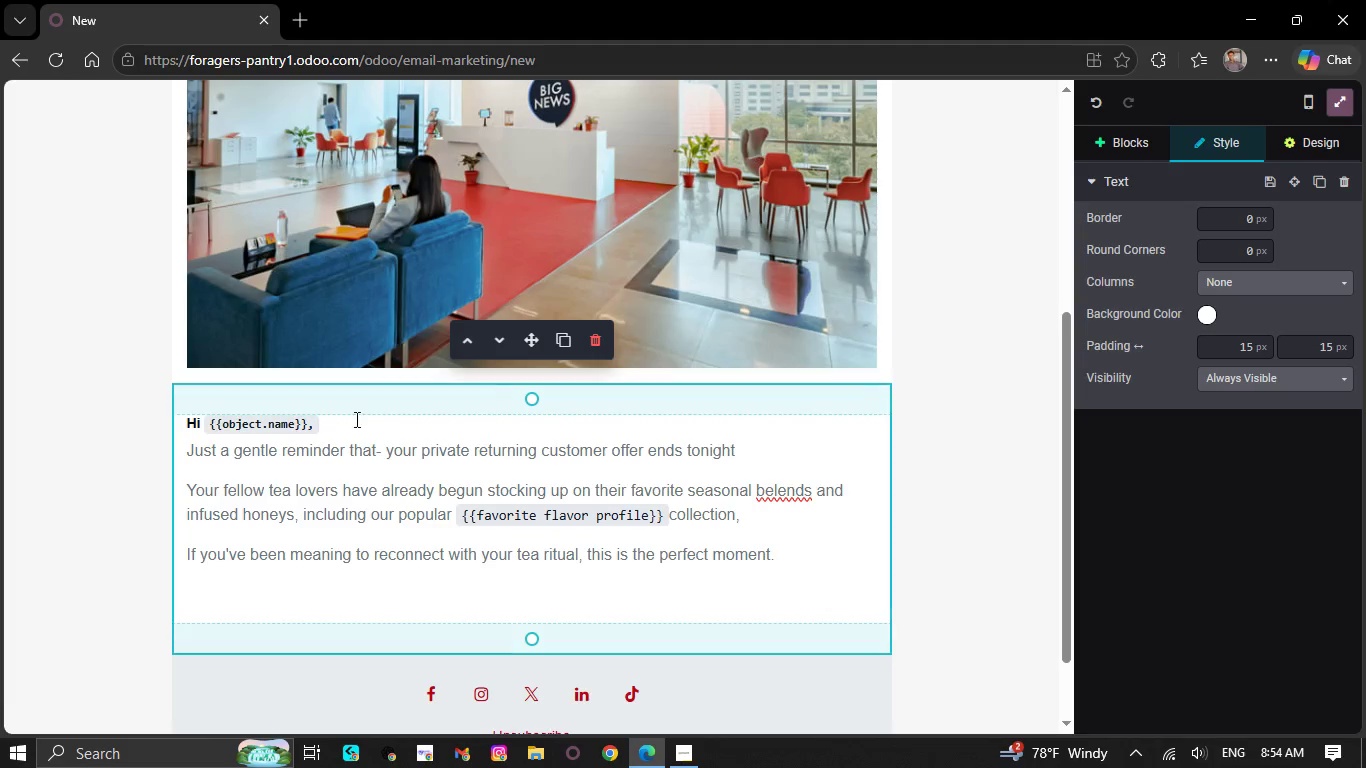 
left_click_drag(start_coordinate=[316, 427], to_coordinate=[186, 424])
 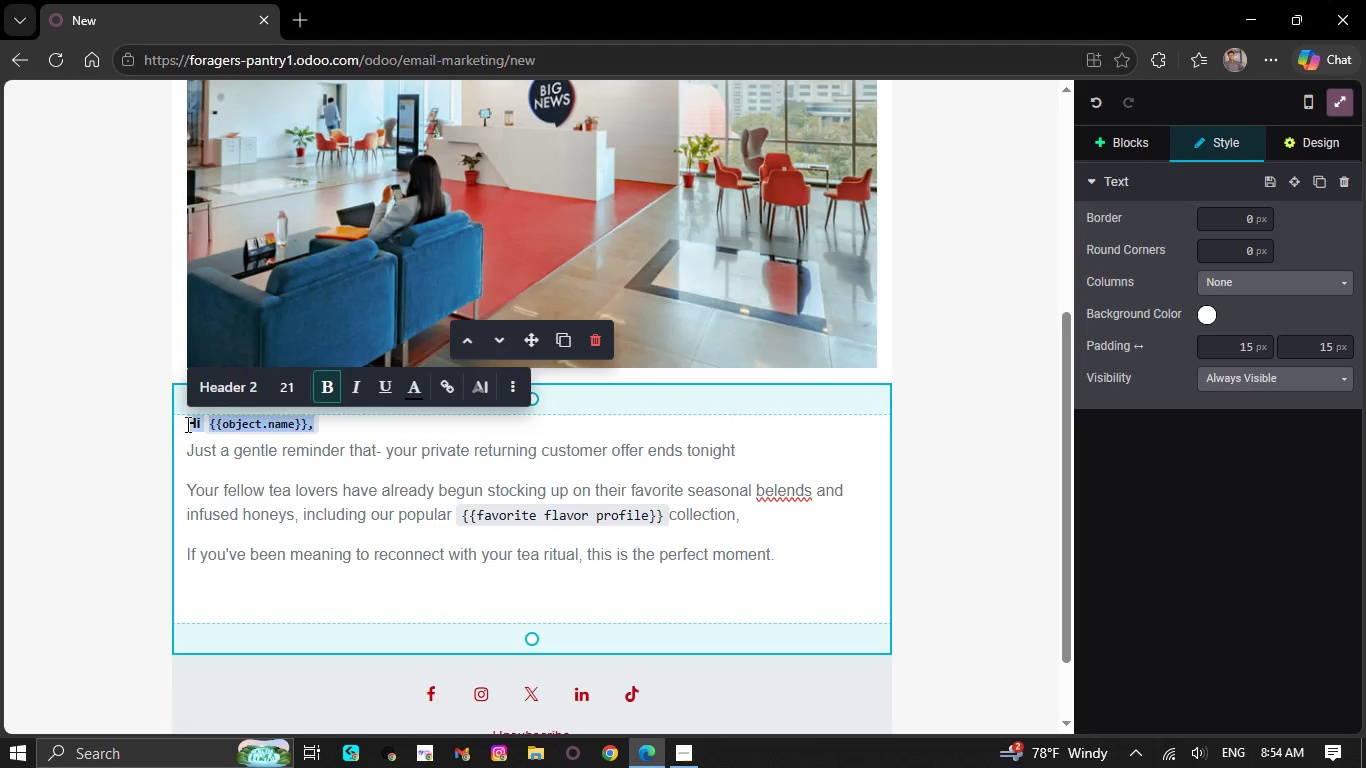 
key(Control+C)
 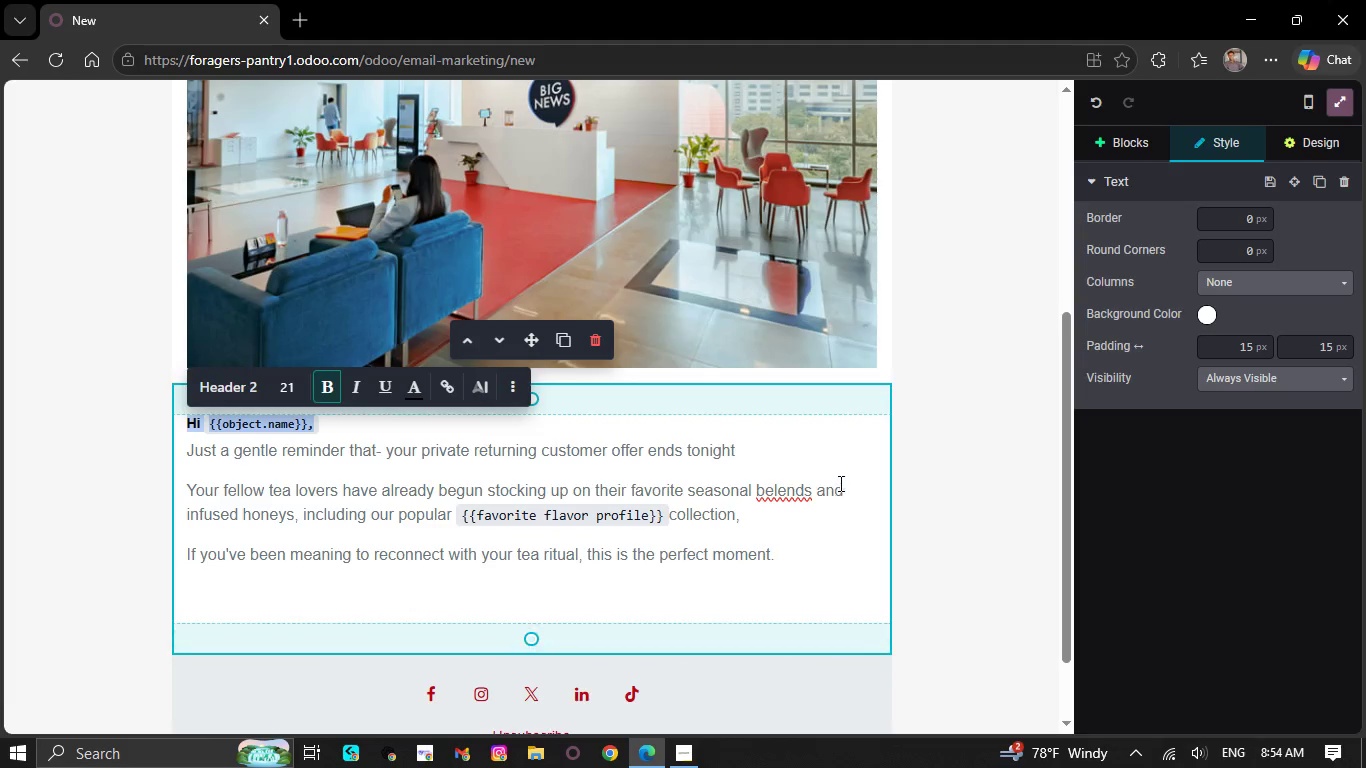 
right_click([792, 484])
 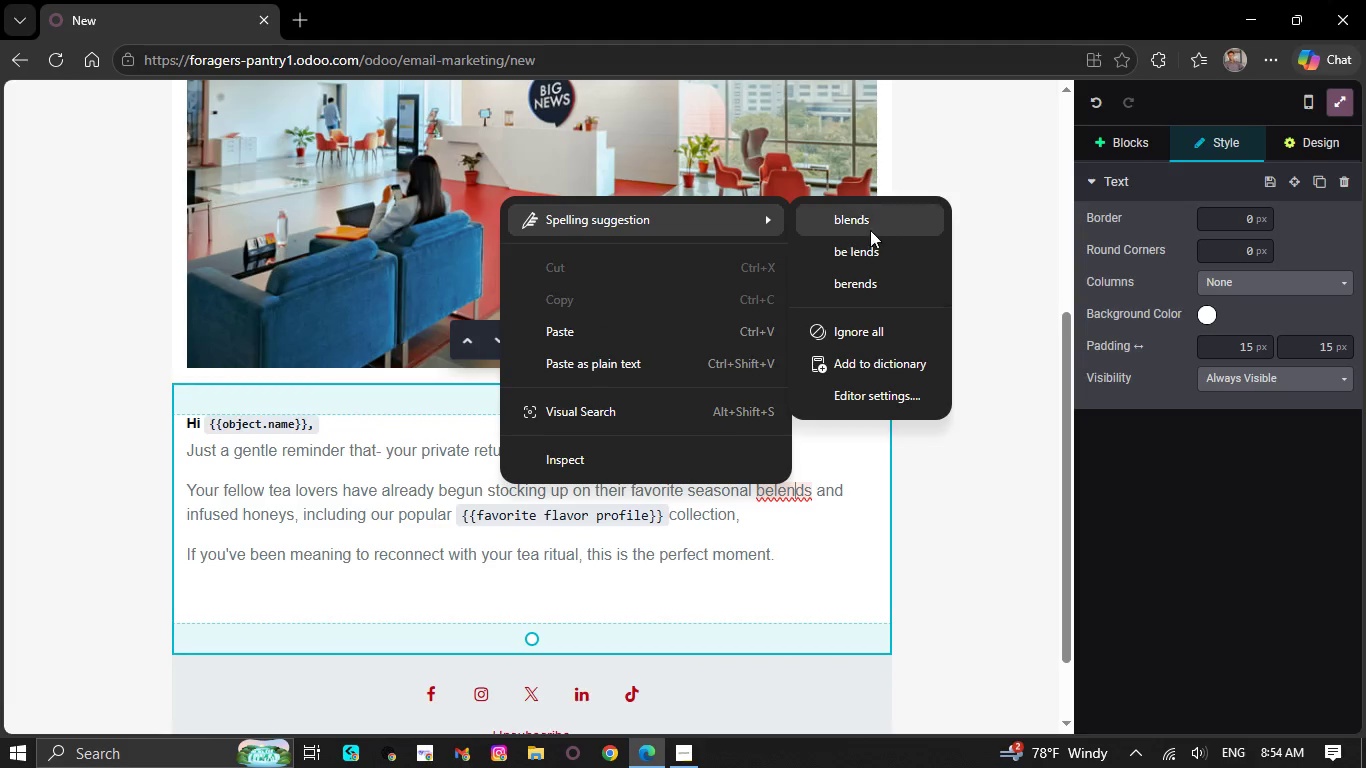 
left_click([870, 229])
 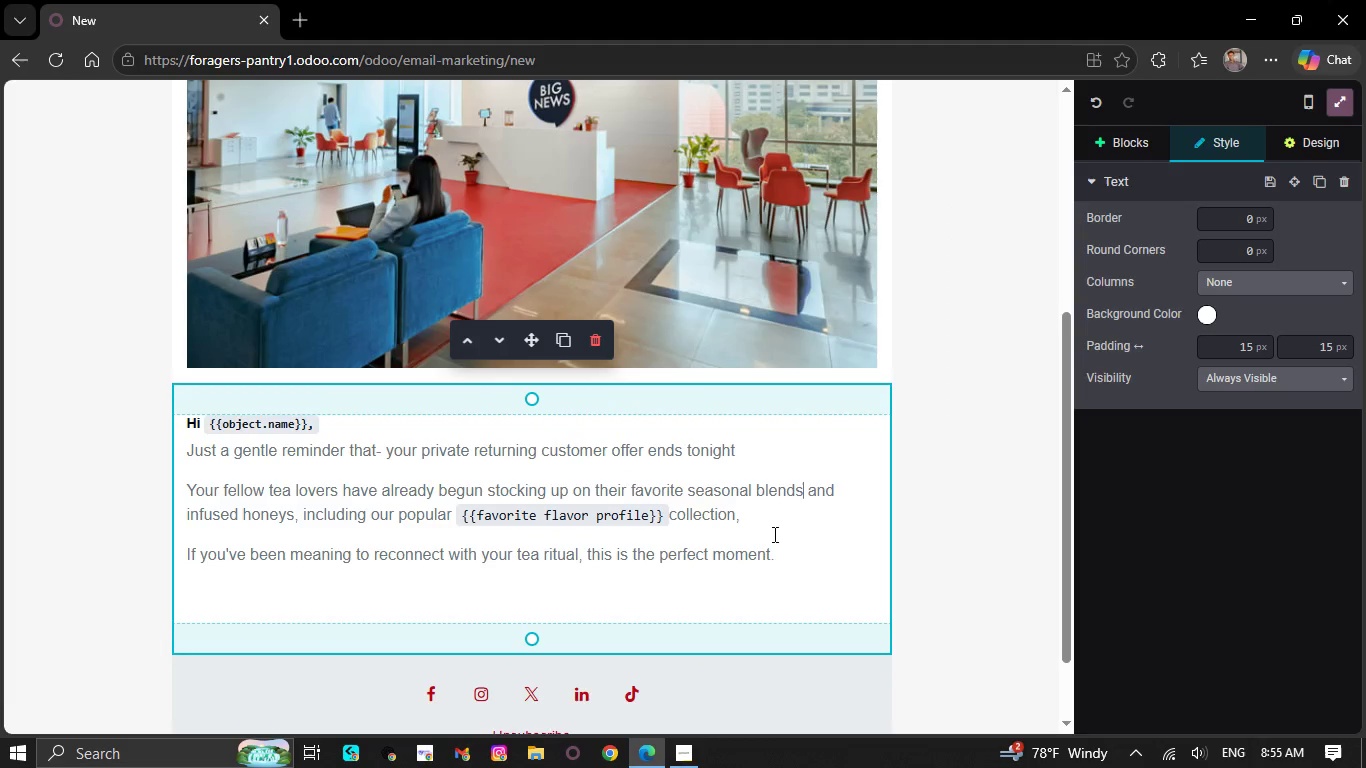 
left_click([774, 541])
 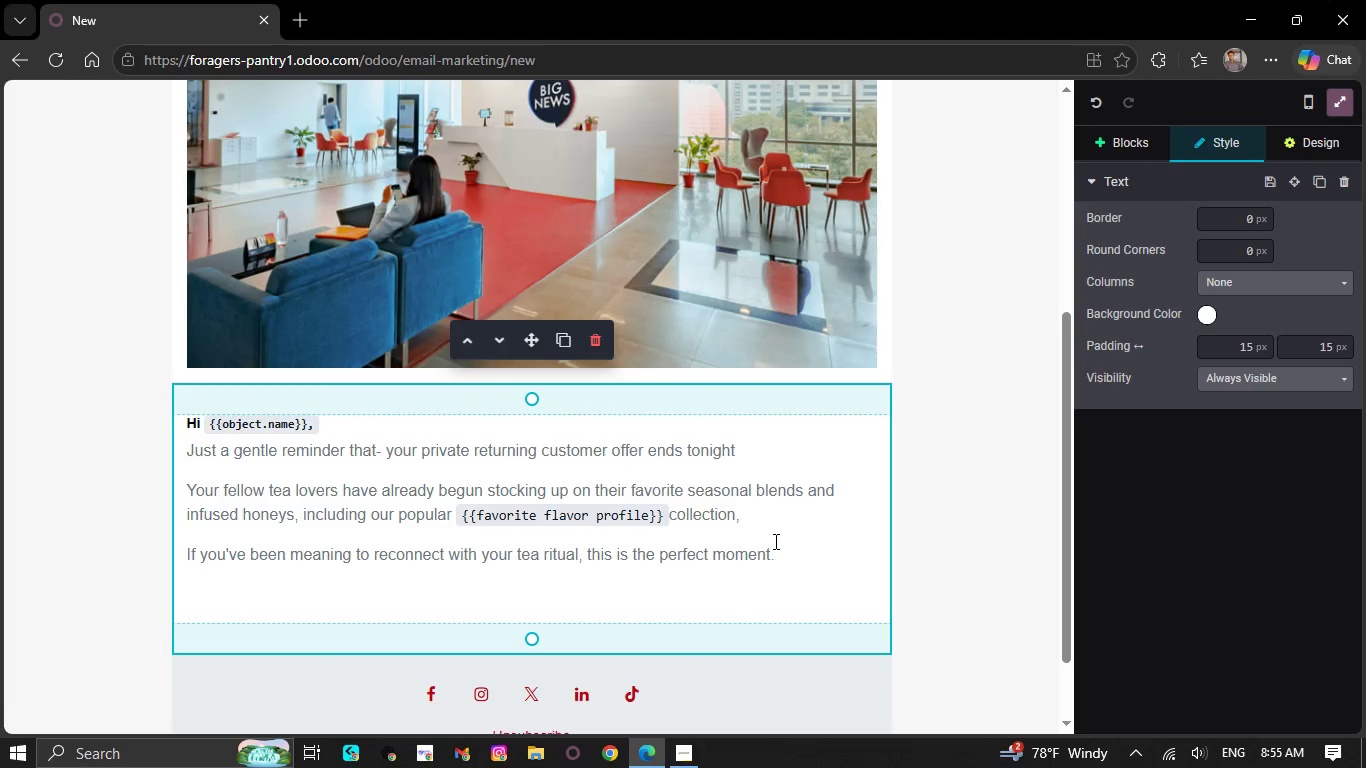 
key(Backspace)
 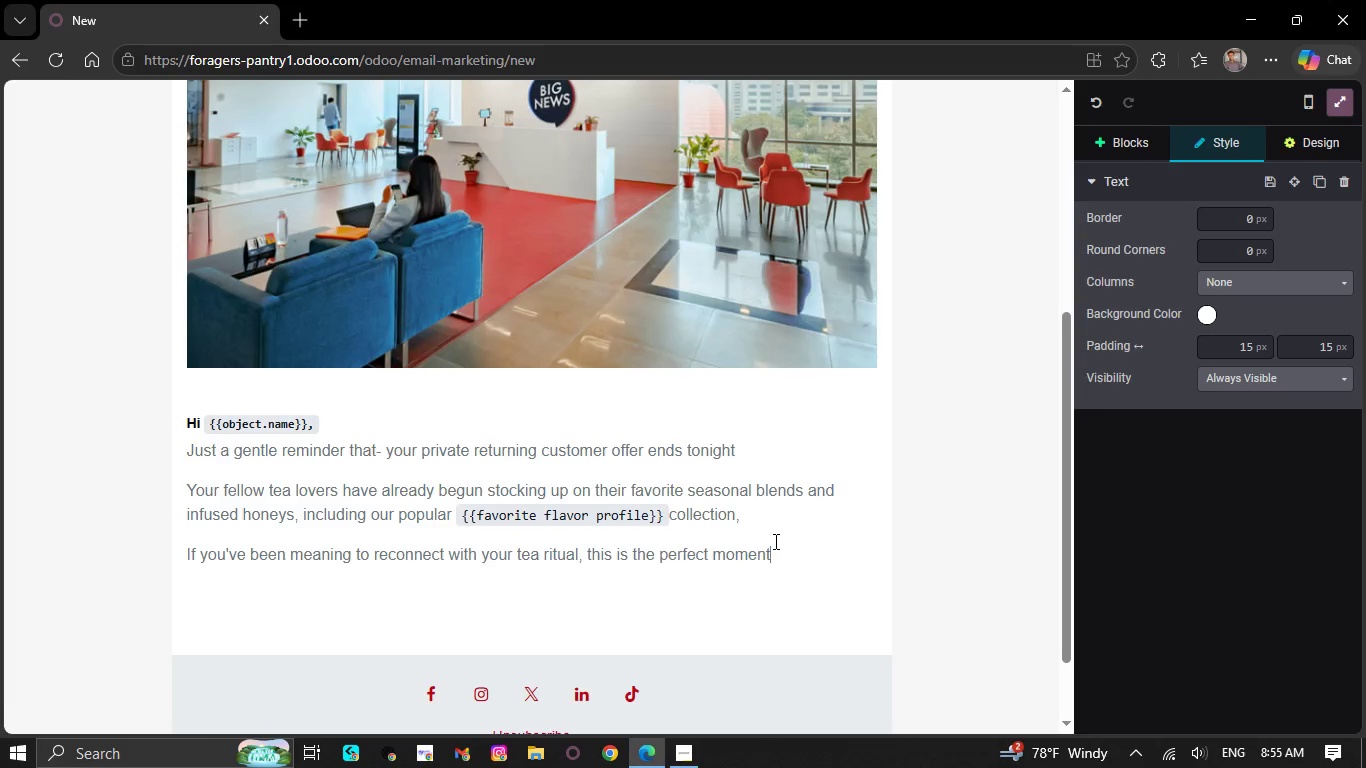 
wait(12.67)
 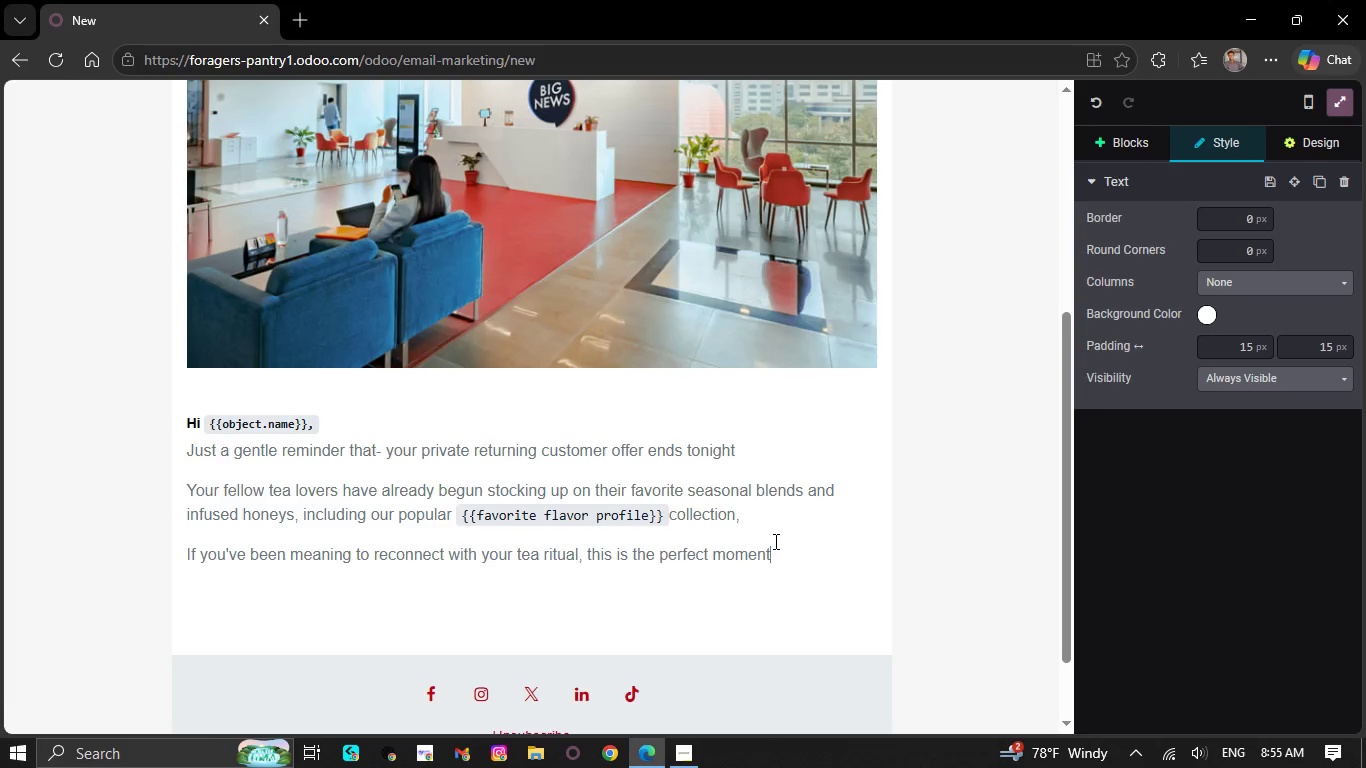 
left_click([267, 425])
 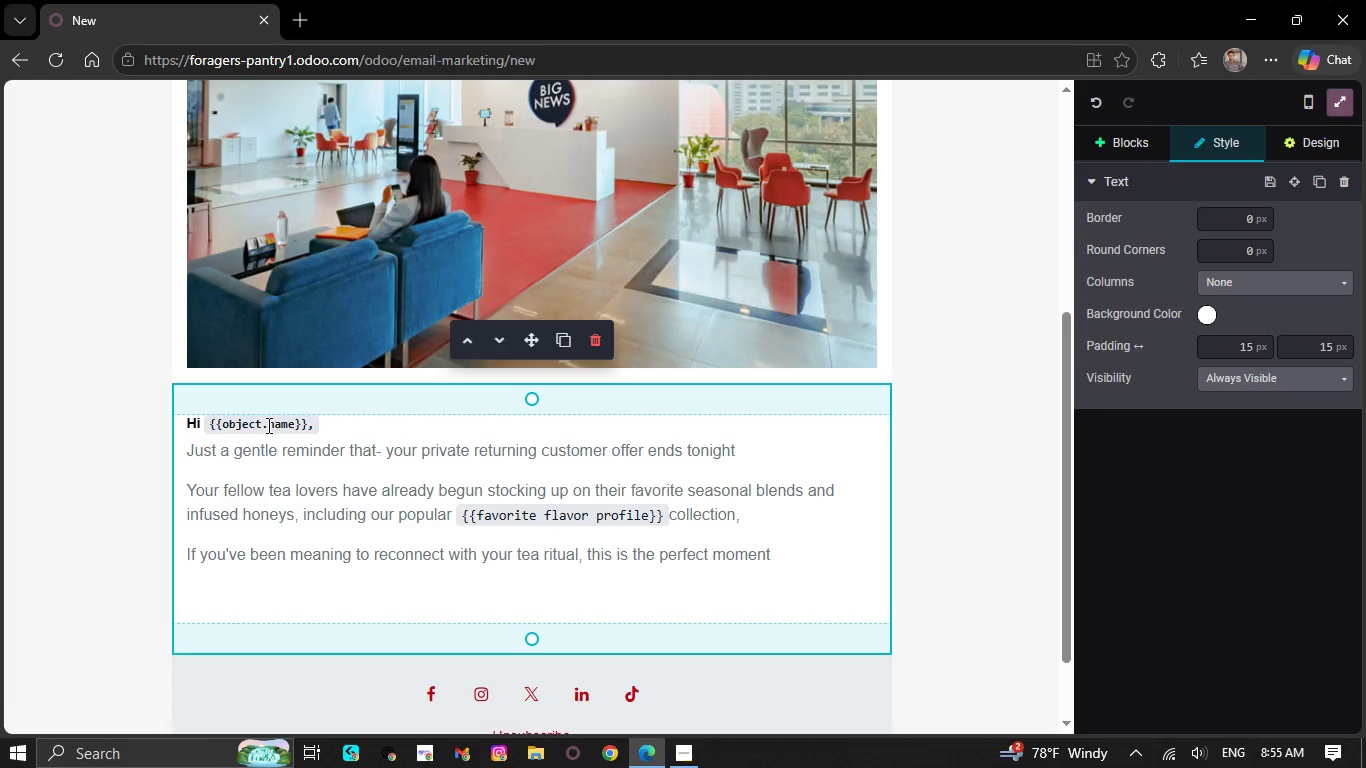 
key(Backspace)
 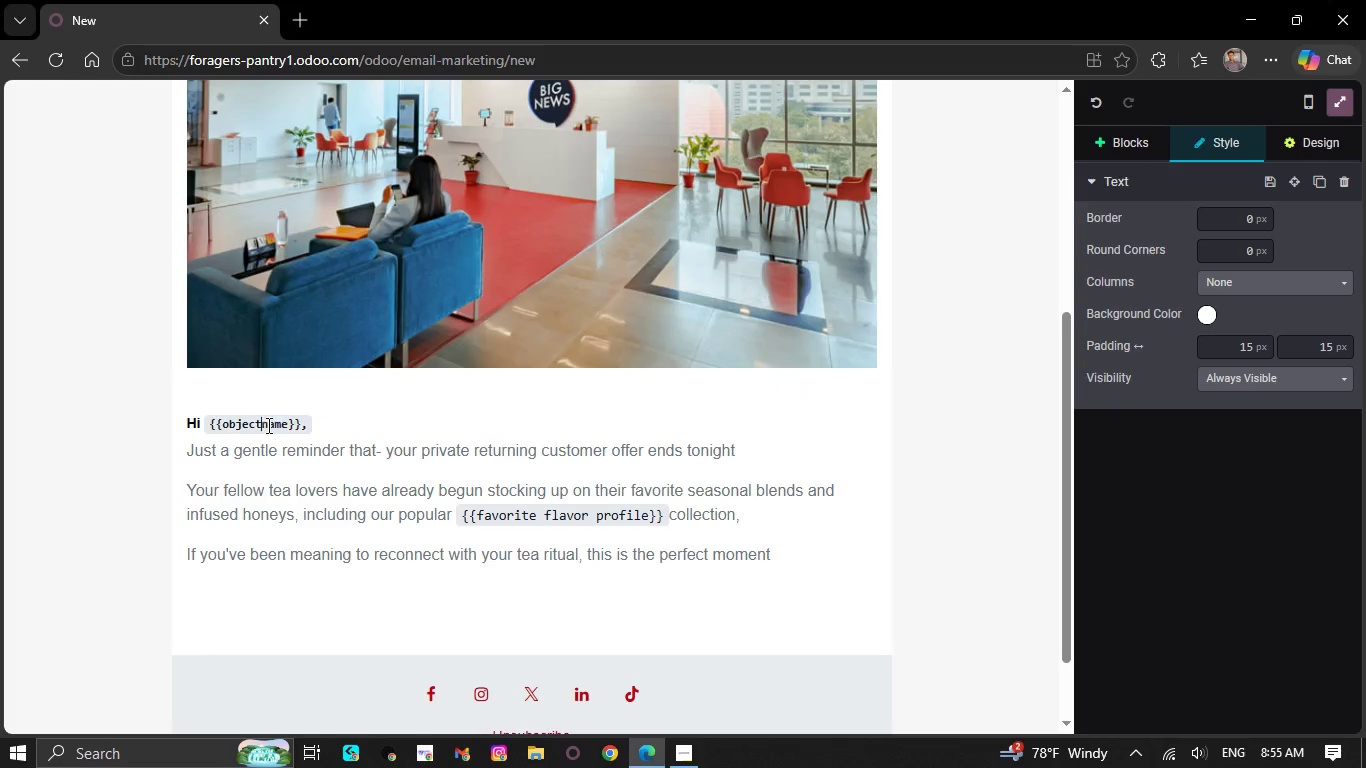 
key(Backspace)
 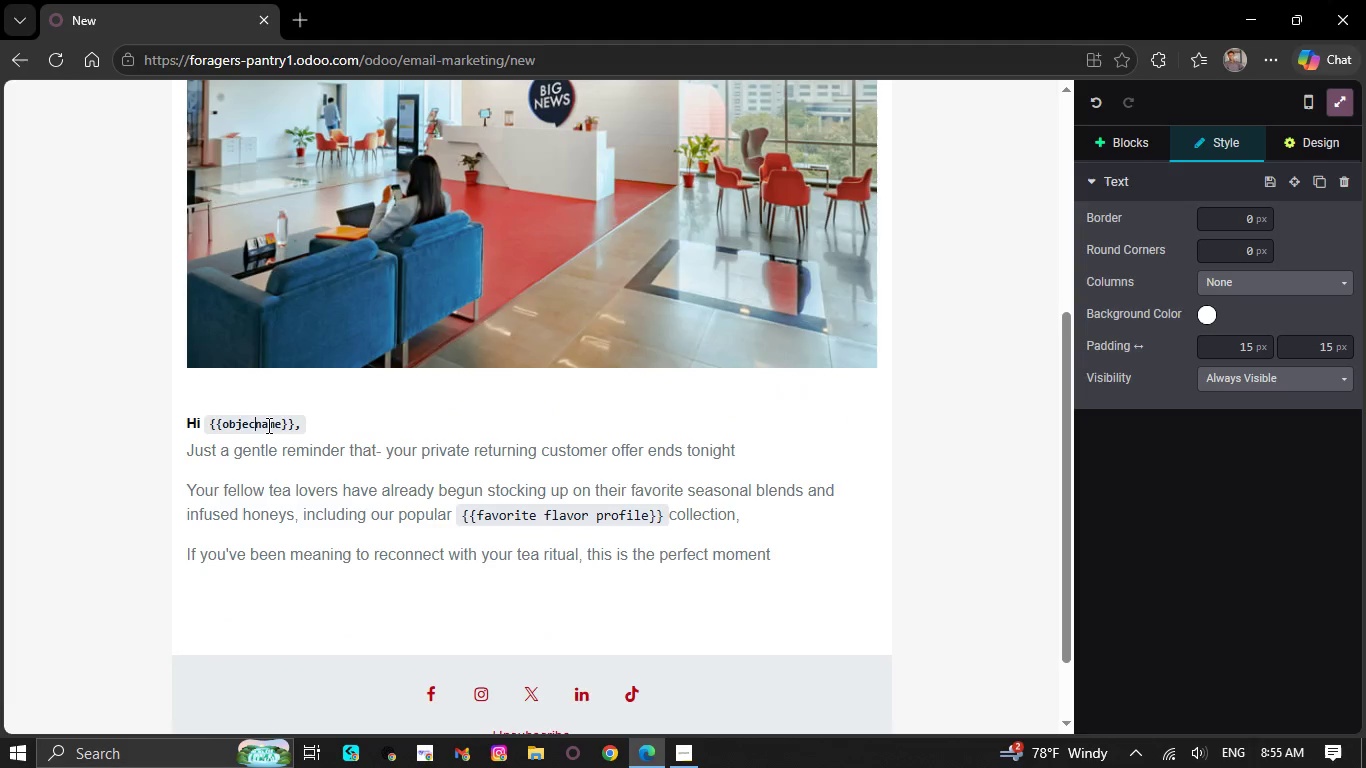 
key(Backspace)
 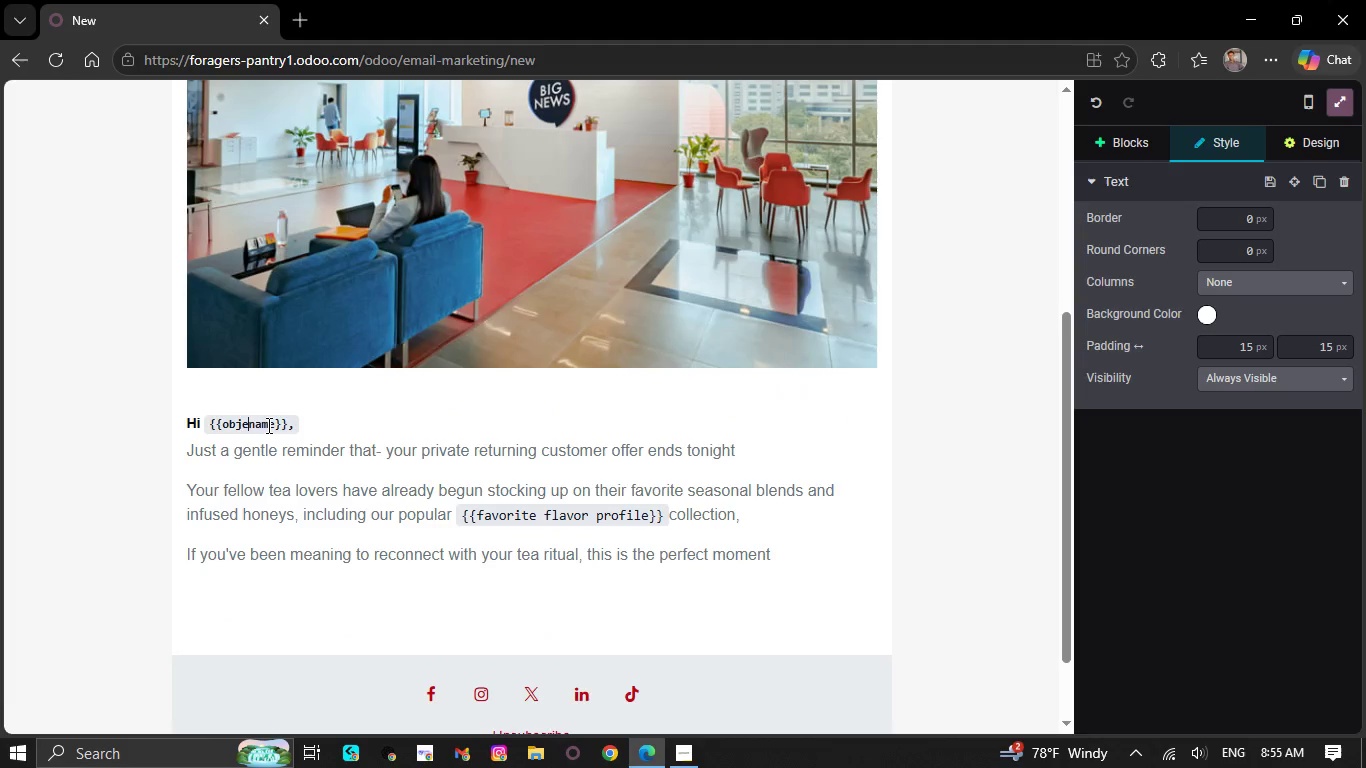 
key(Backspace)
 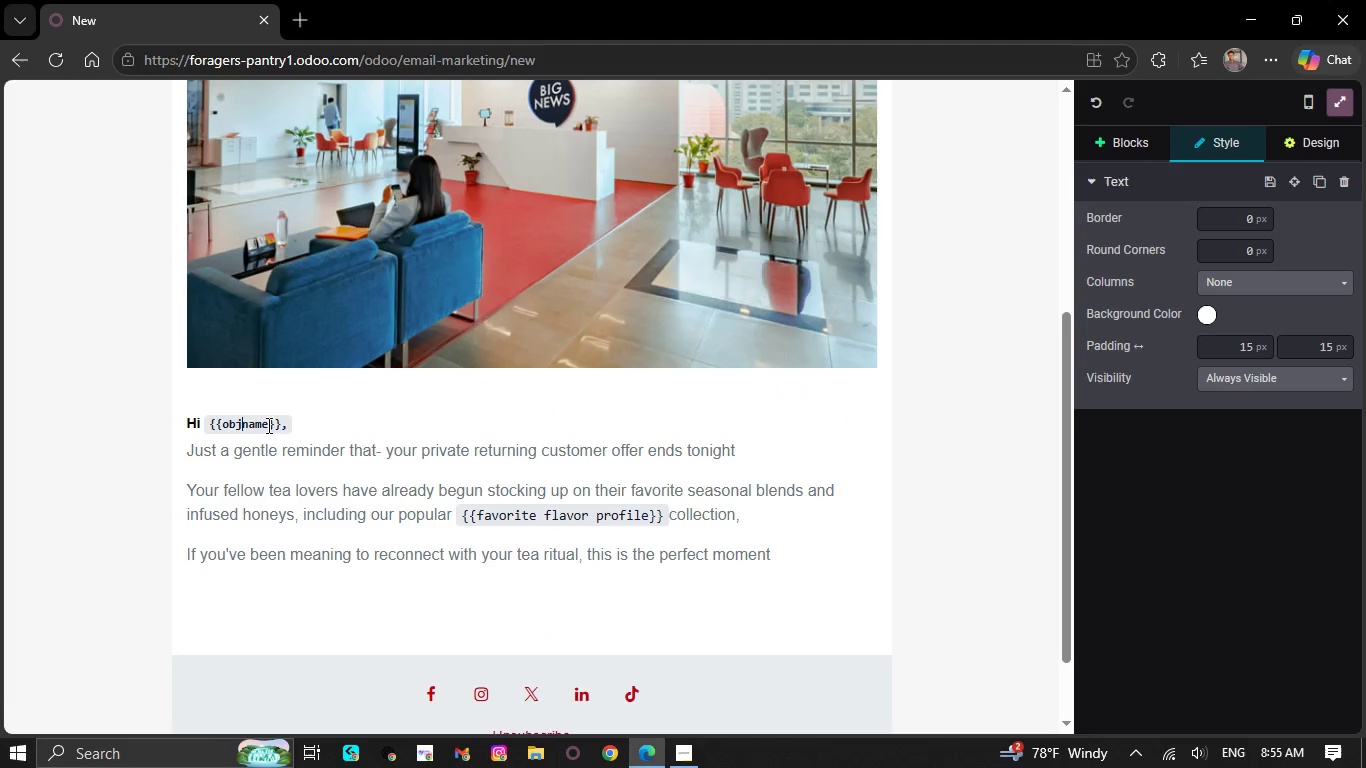 
key(Backspace)
 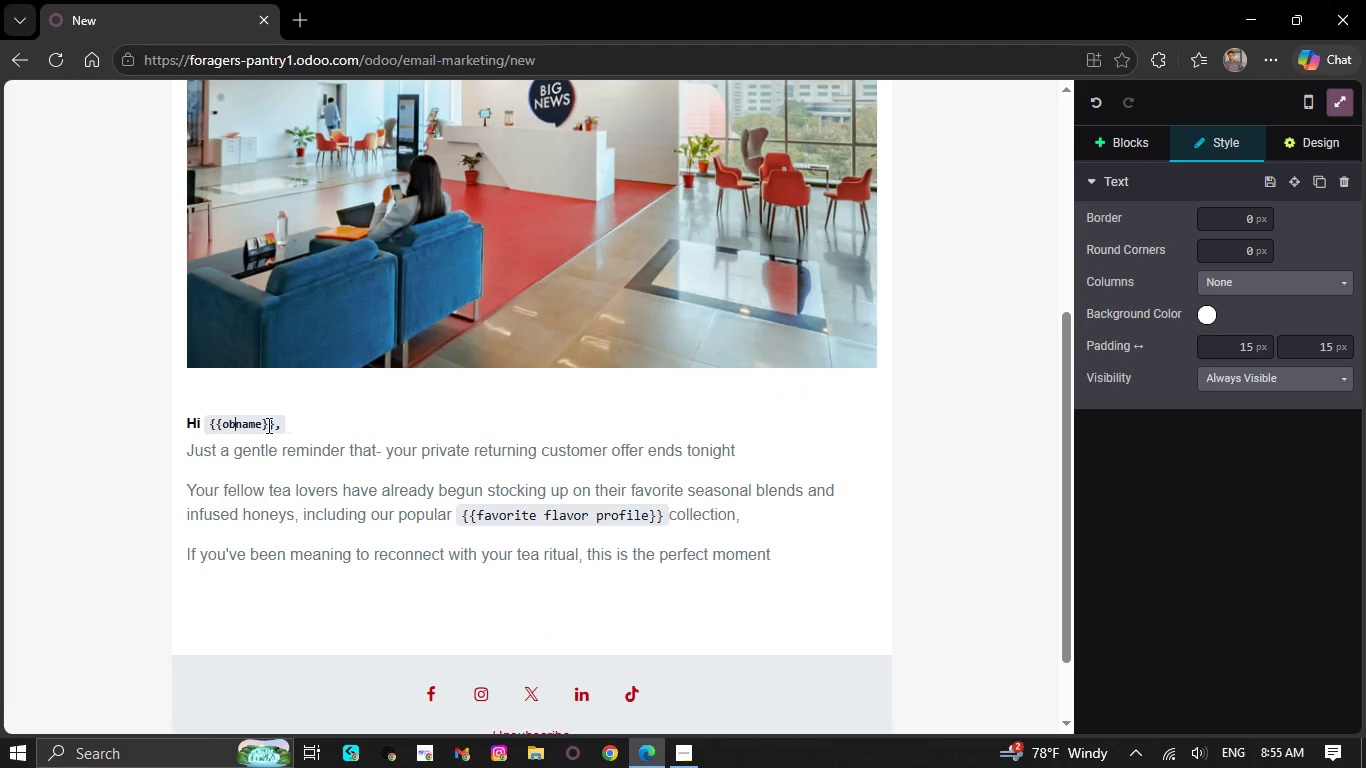 
key(Backspace)
 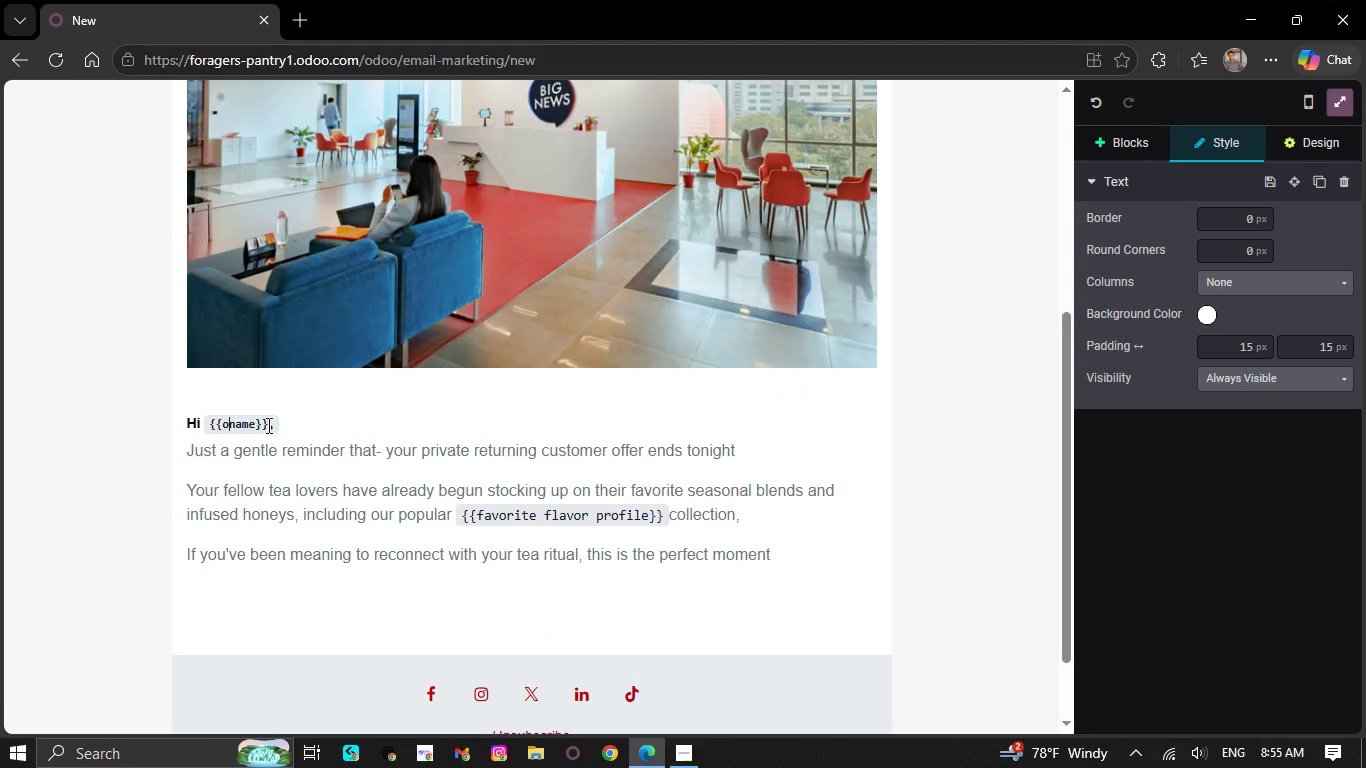 
key(Backspace)
 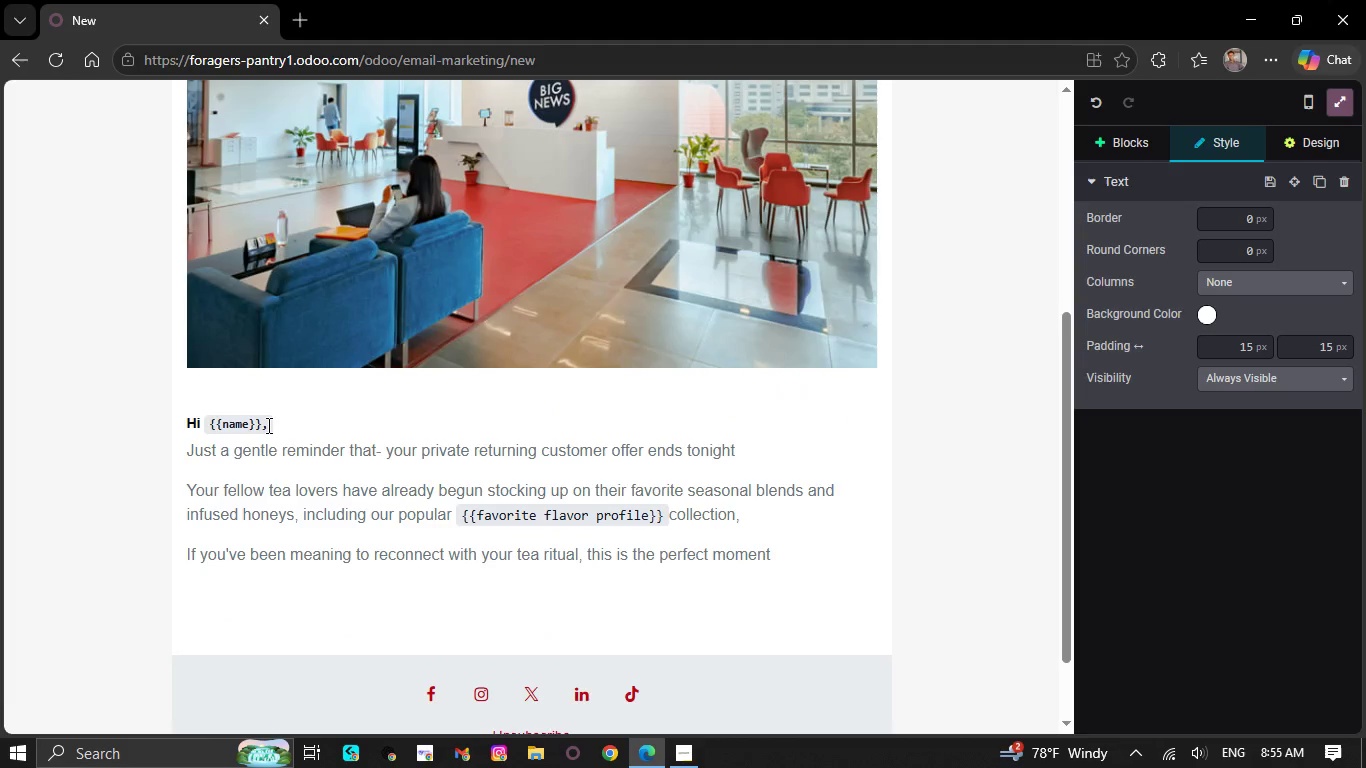 
key(ArrowRight)
 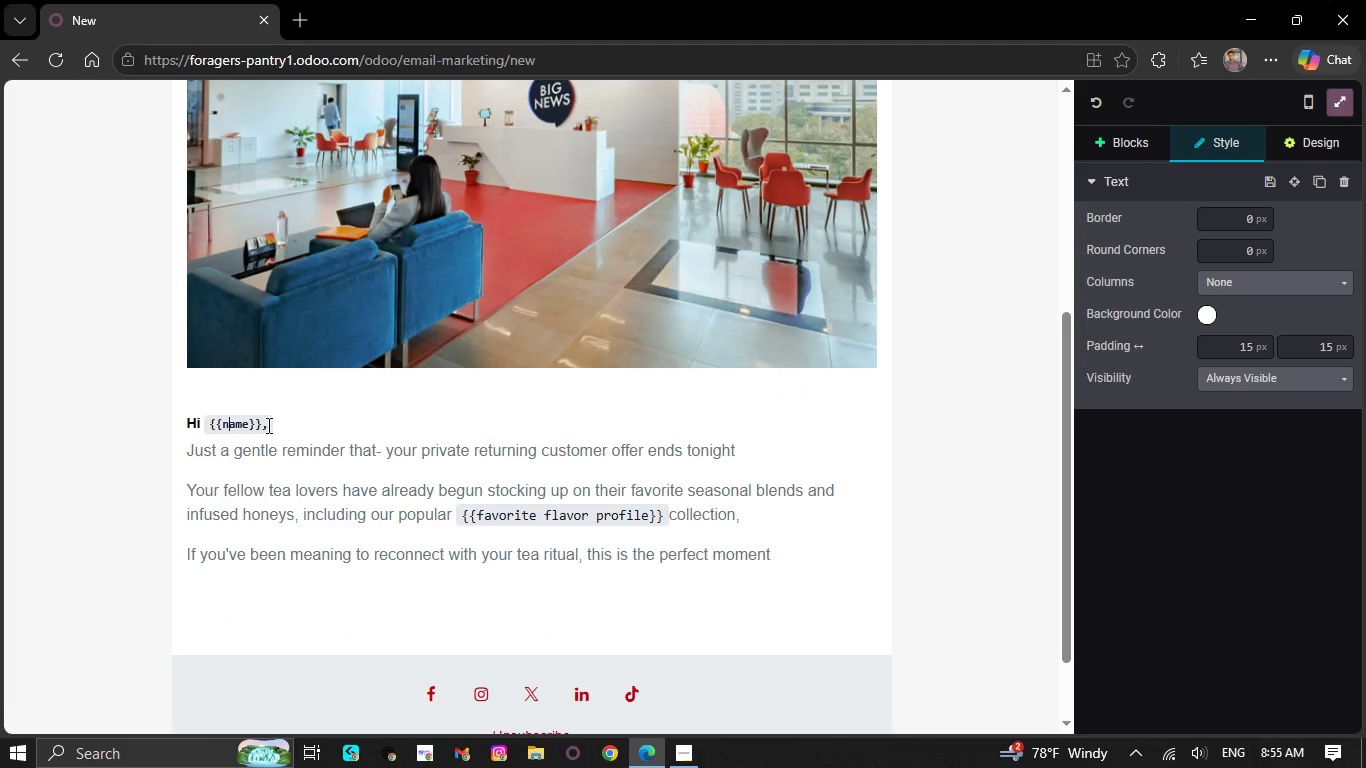 
key(Backspace)
 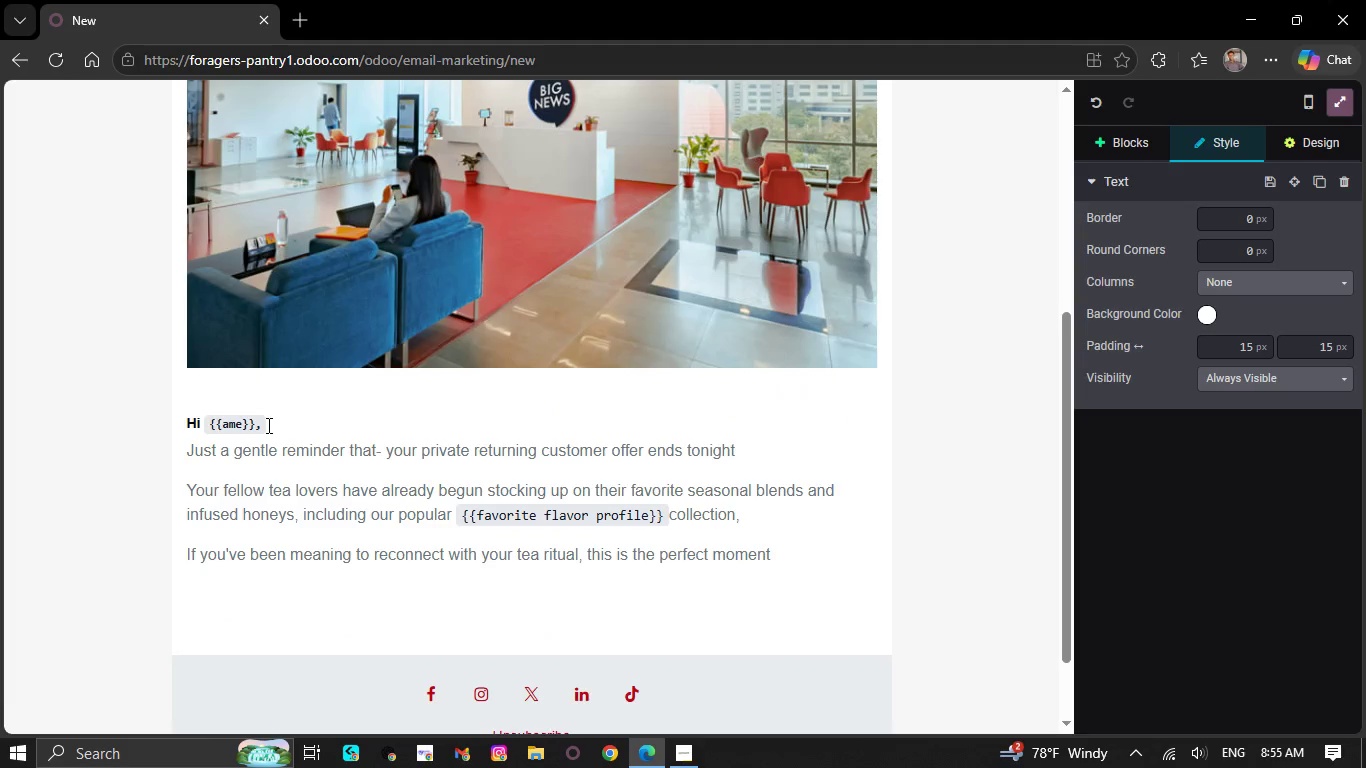 
key(CapsLock)
 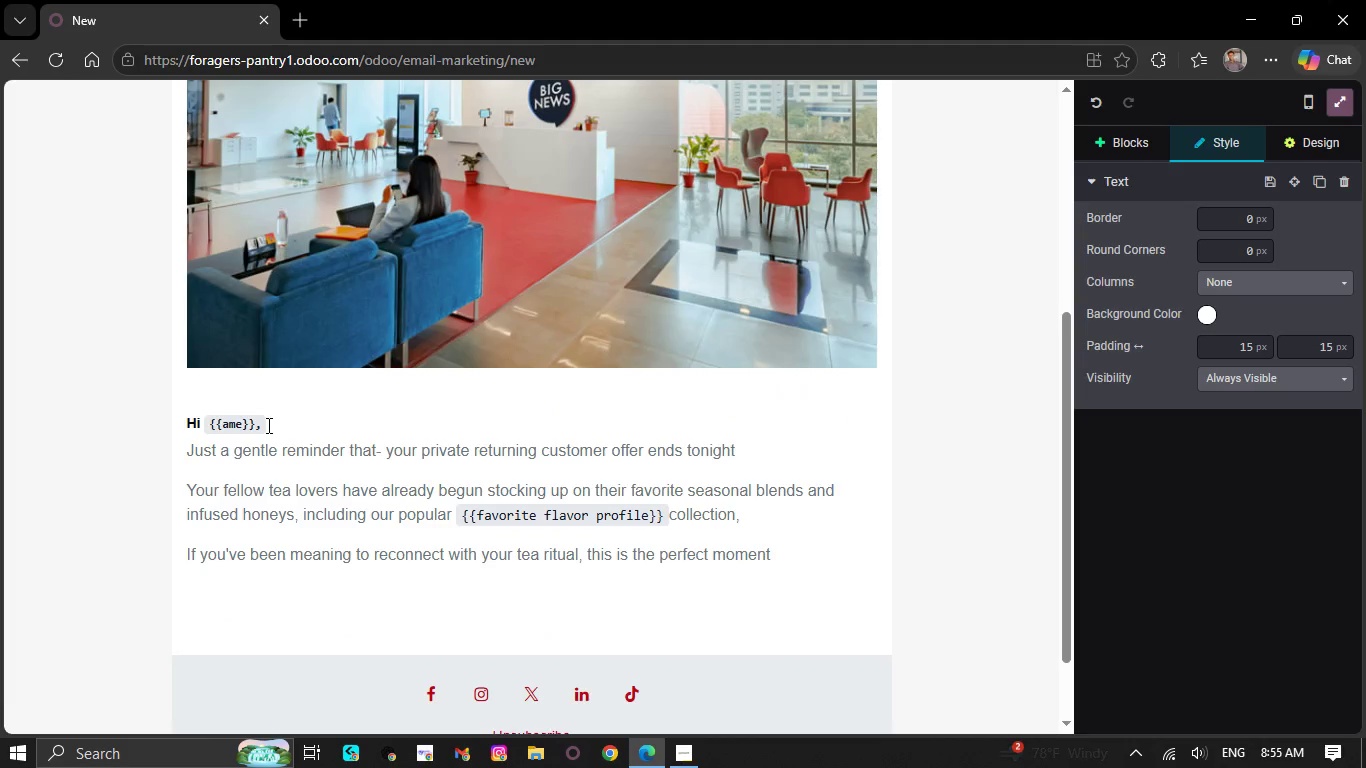 
key(M)
 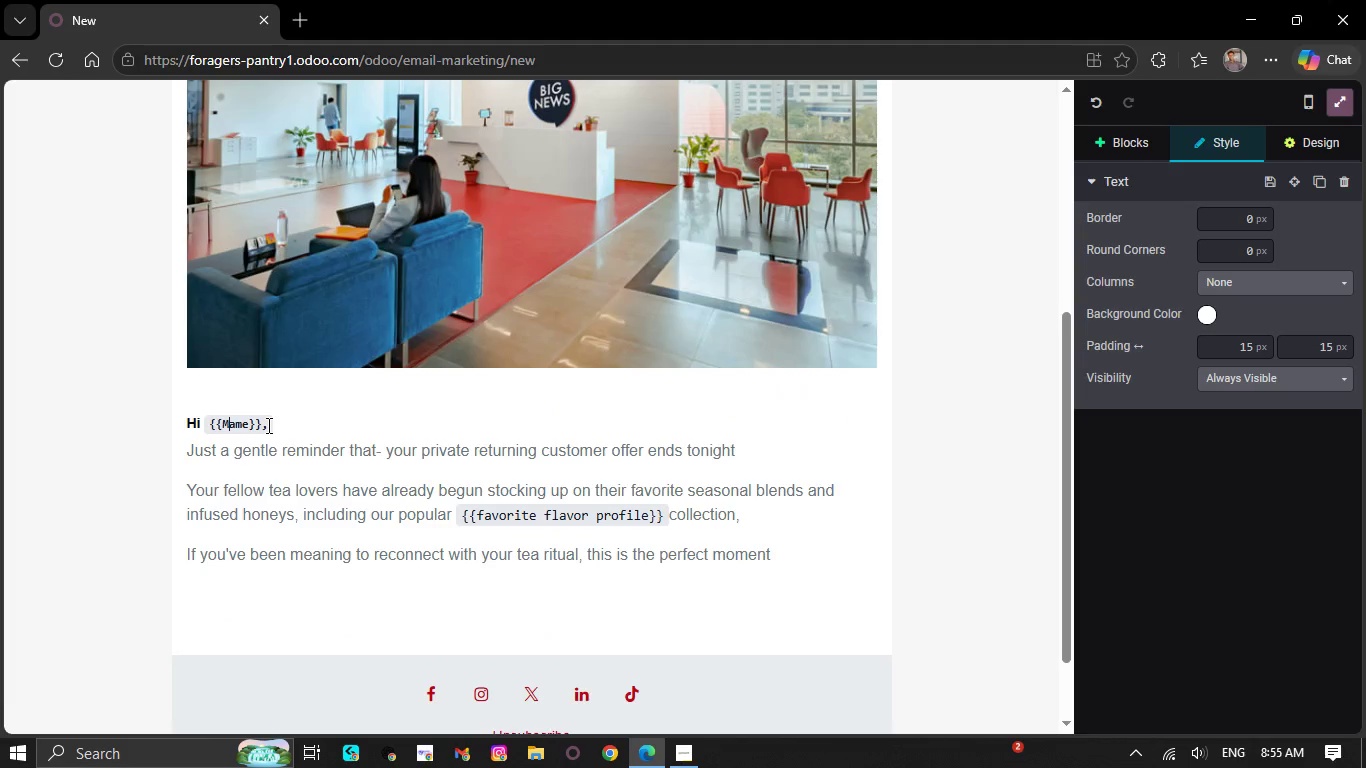 
key(Backspace)
 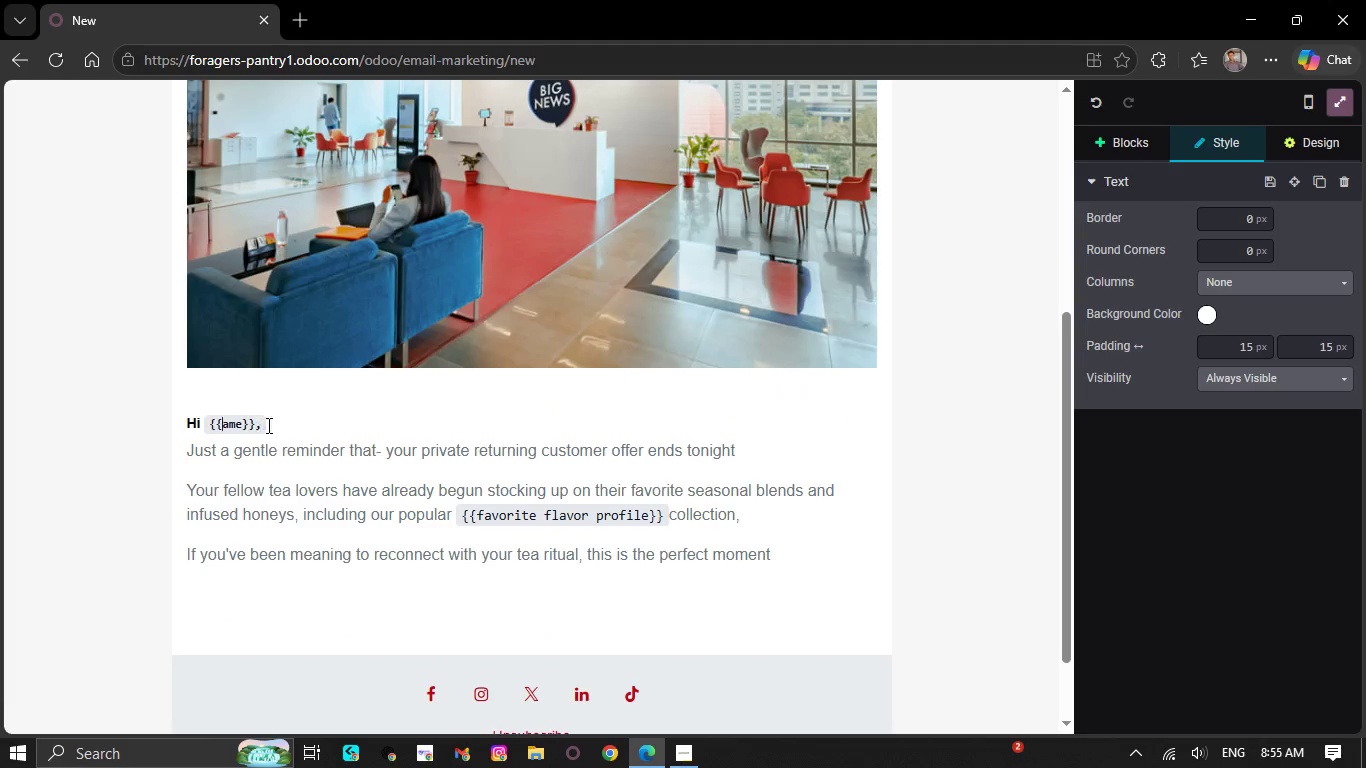 
key(CapsLock)
 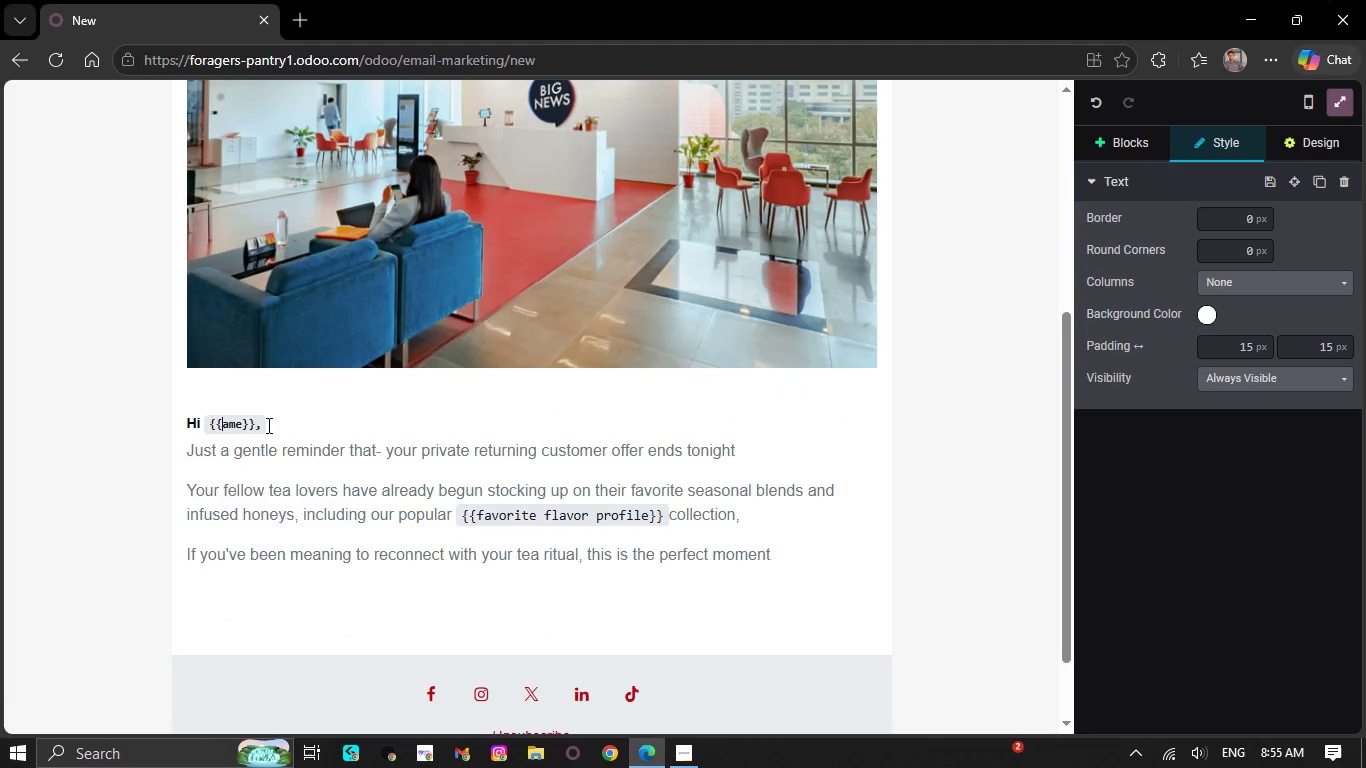 
key(CapsLock)
 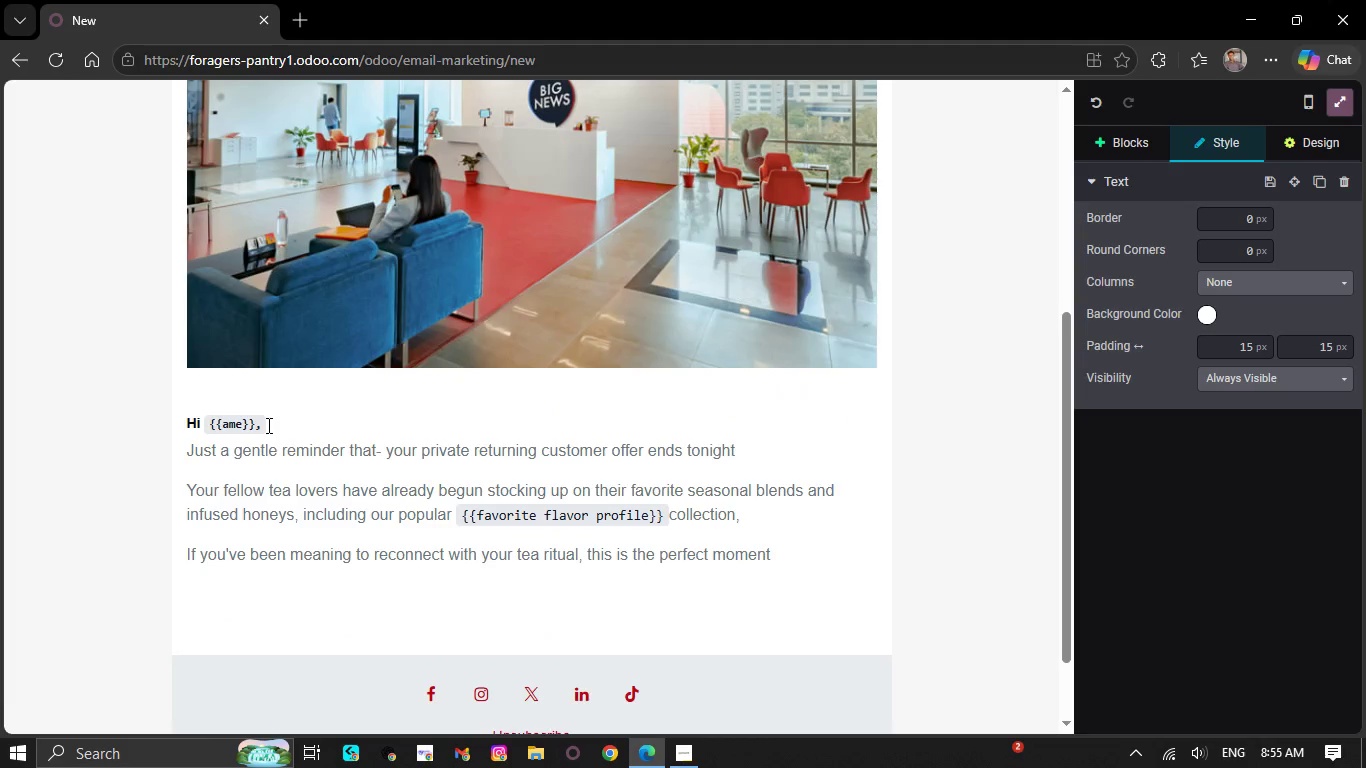 
key(M)
 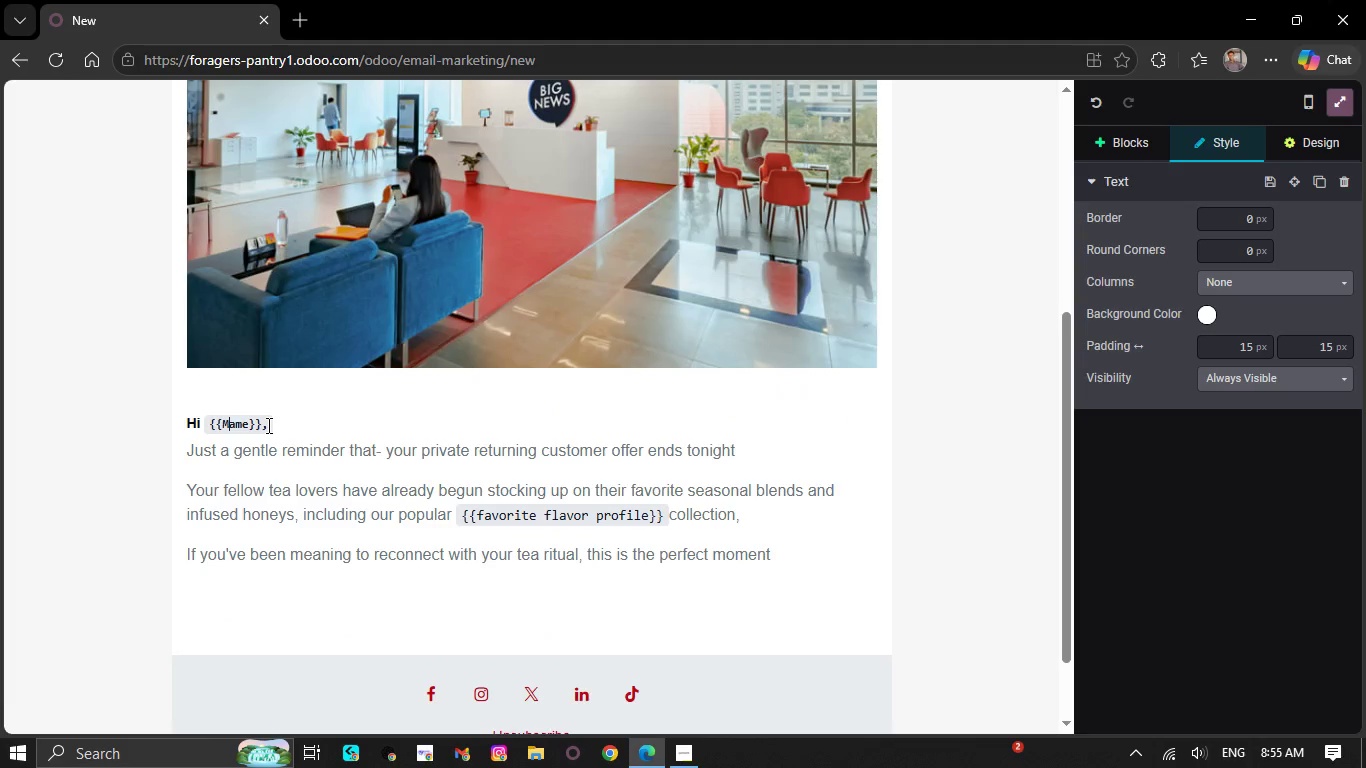 
key(CapsLock)
 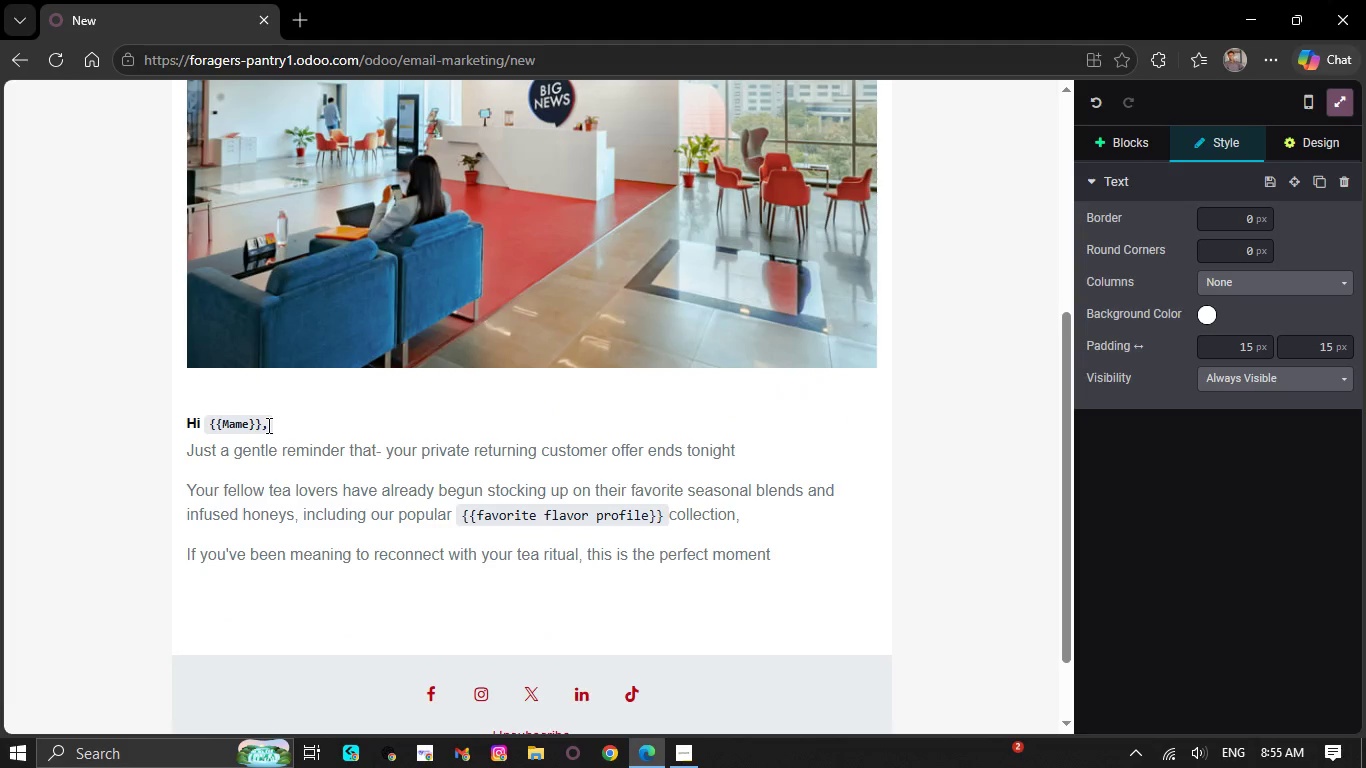 
key(Backspace)
 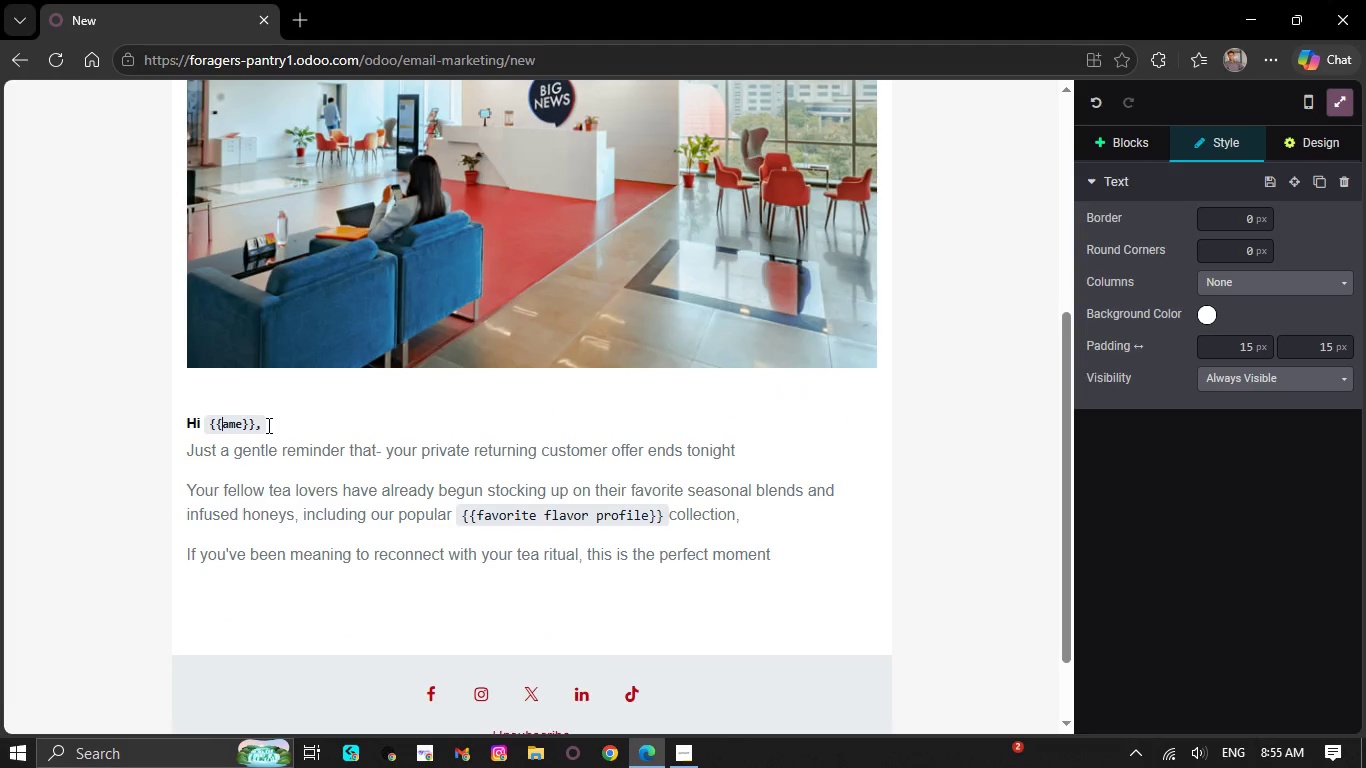 
key(CapsLock)
 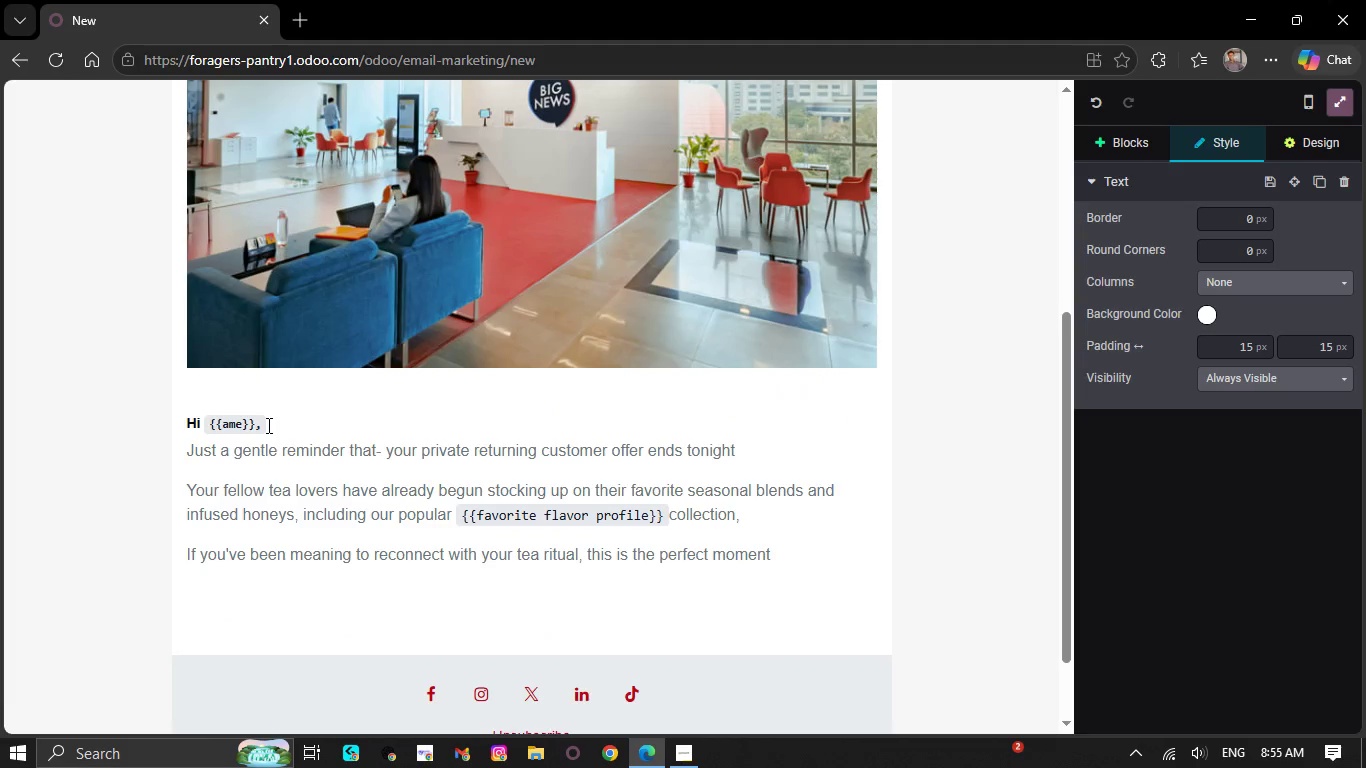 
key(N)
 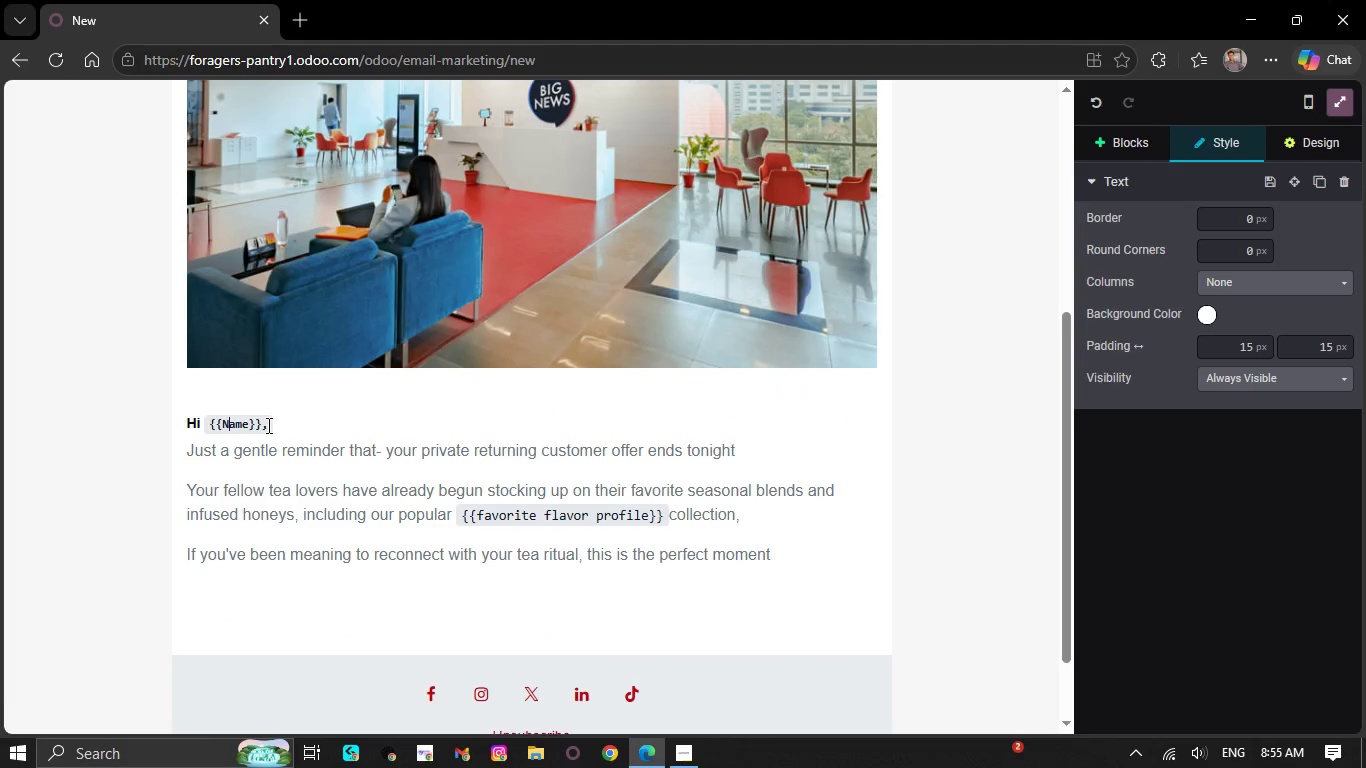 
key(CapsLock)
 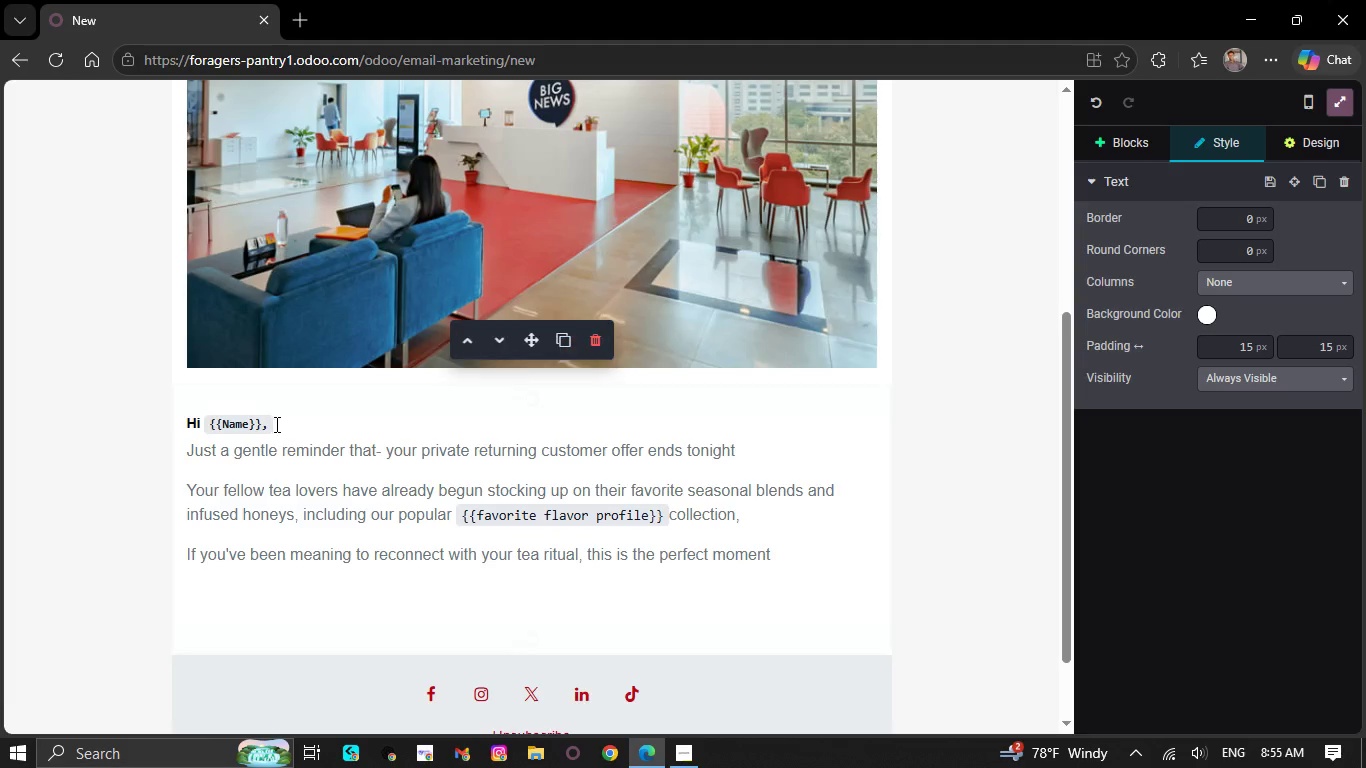 
left_click_drag(start_coordinate=[278, 424], to_coordinate=[174, 419])
 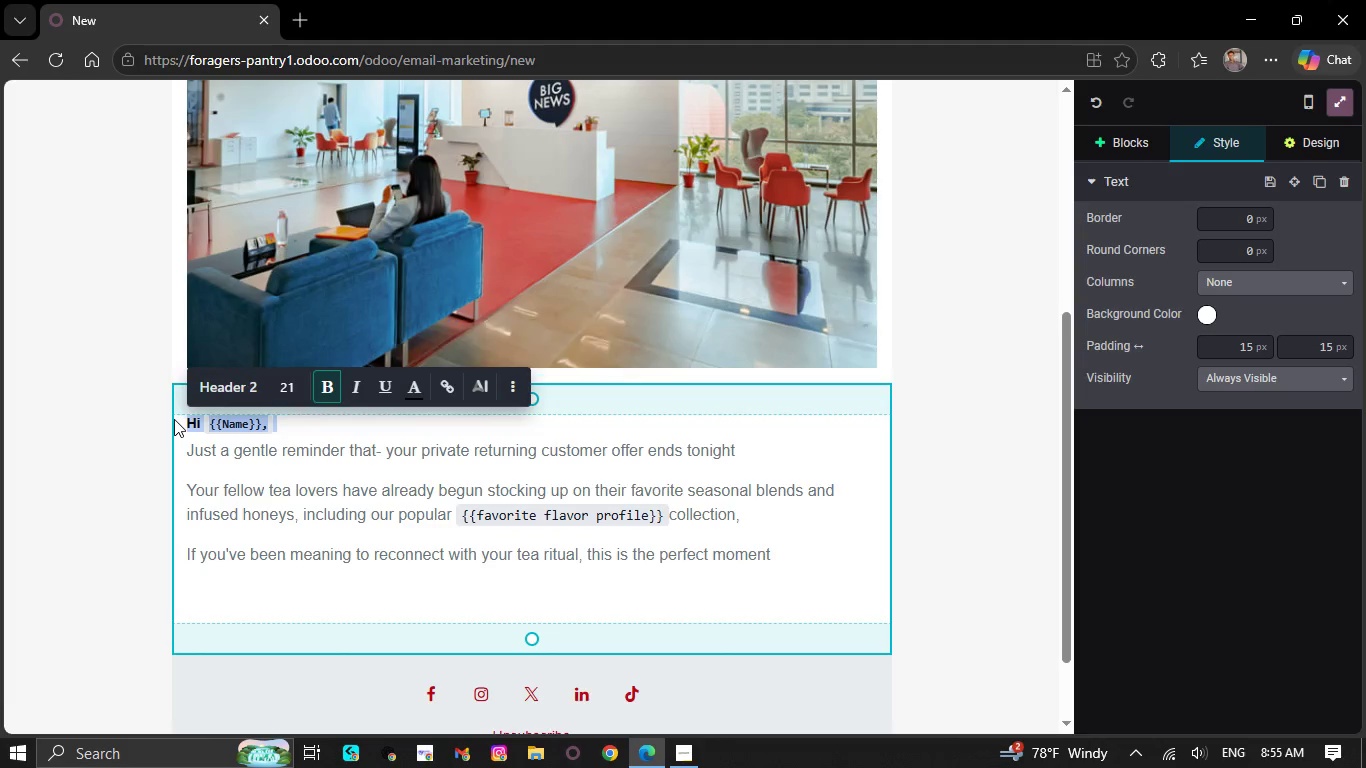 
key(Control+C)
 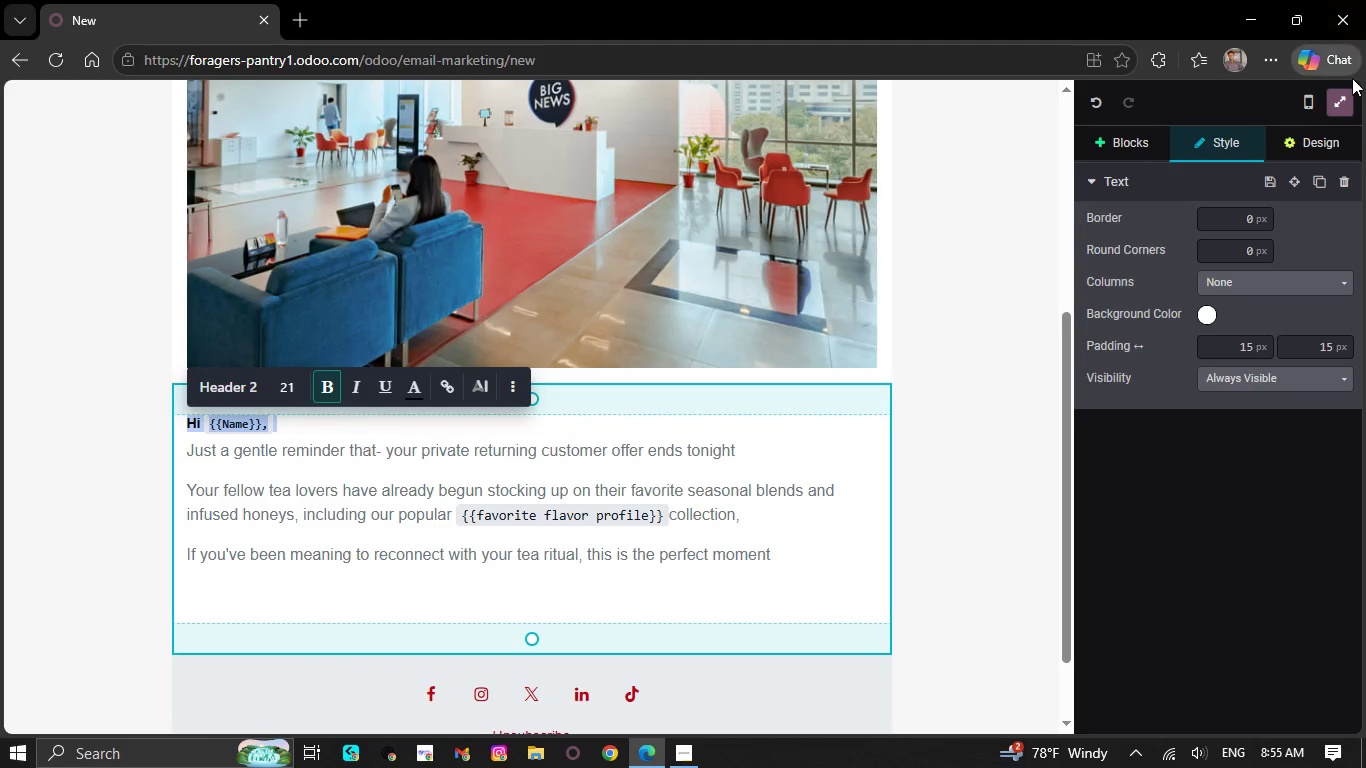 
left_click([1347, 90])
 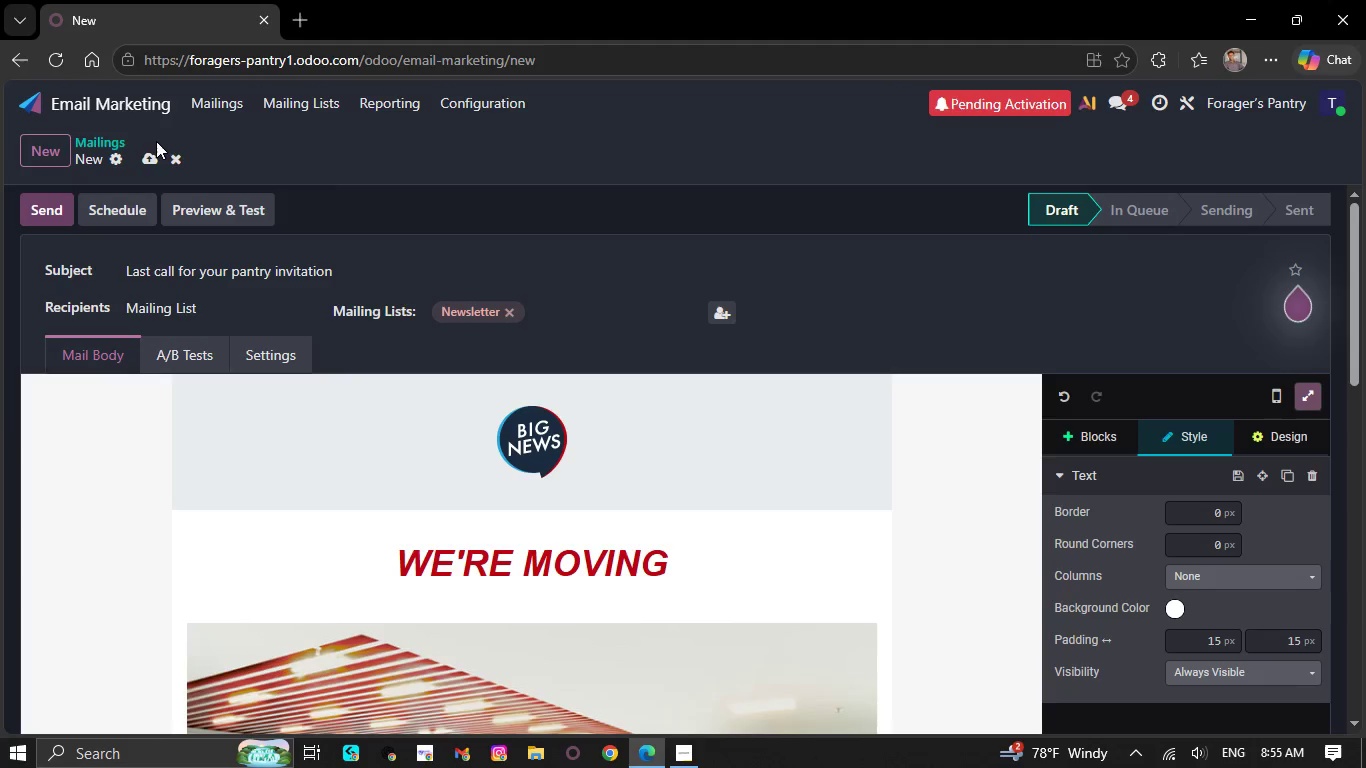 
left_click([151, 152])
 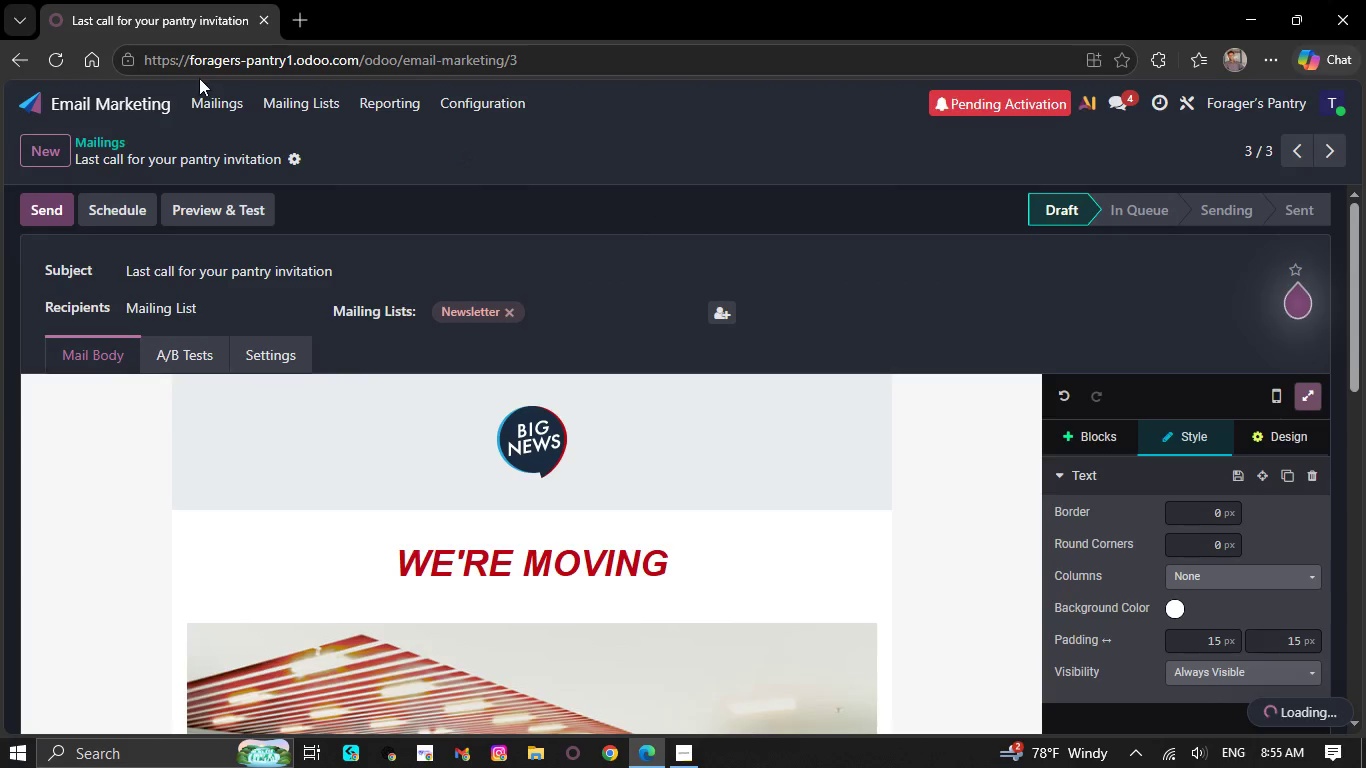 
left_click([202, 94])
 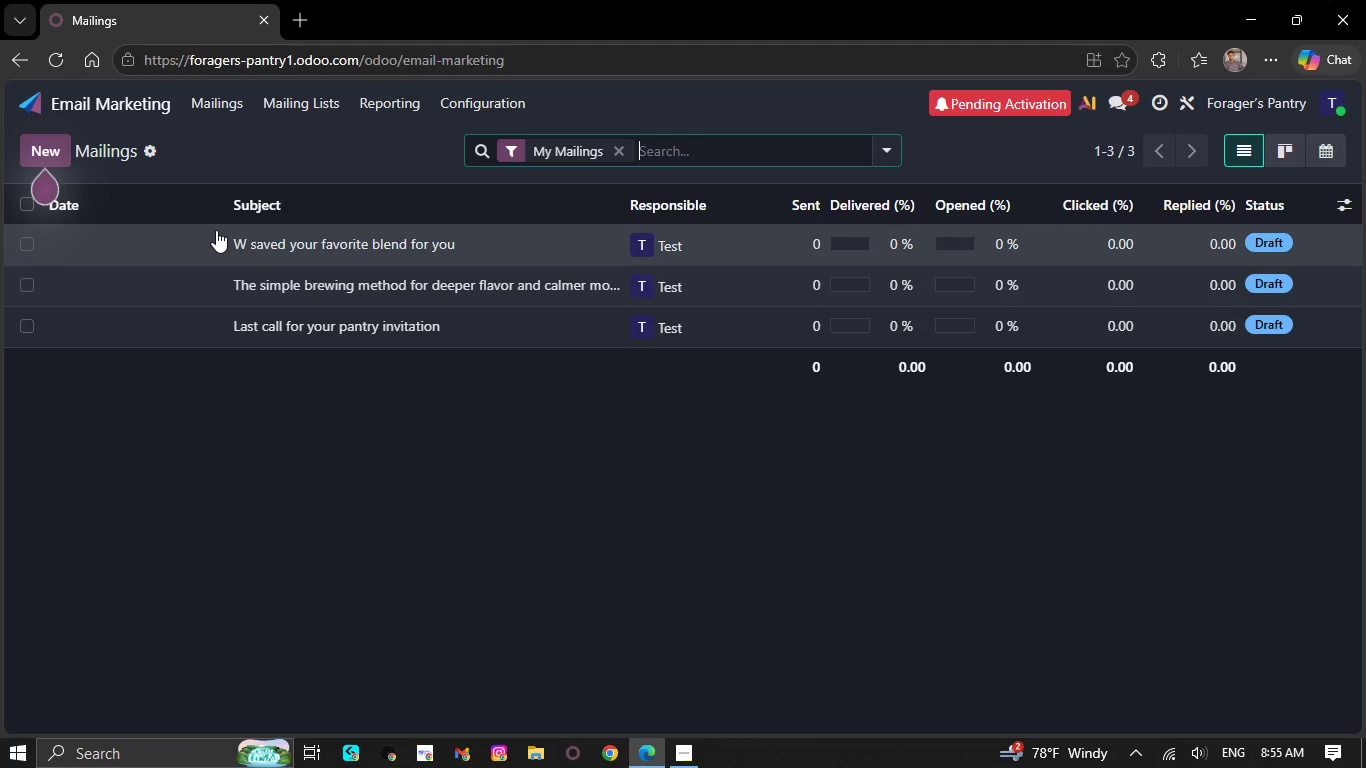 
left_click([216, 230])
 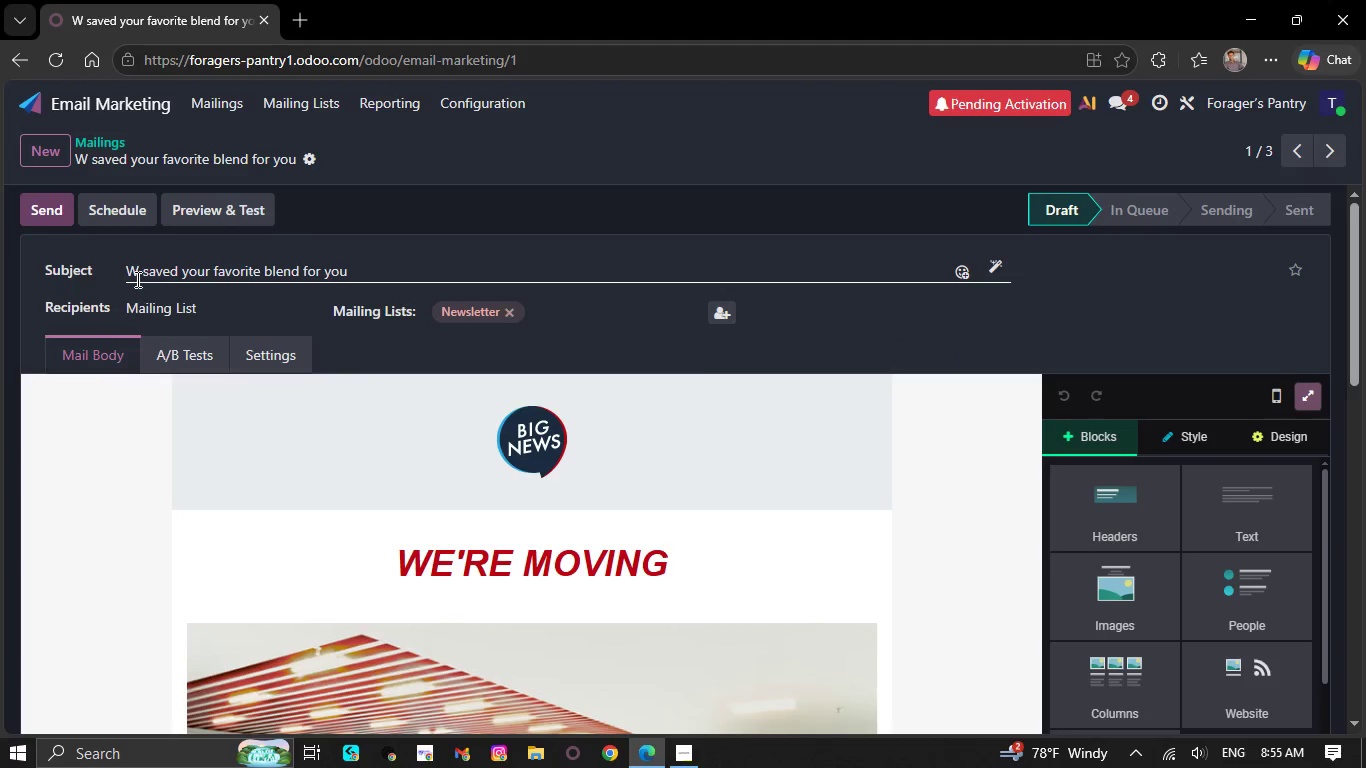 
left_click([136, 278])
 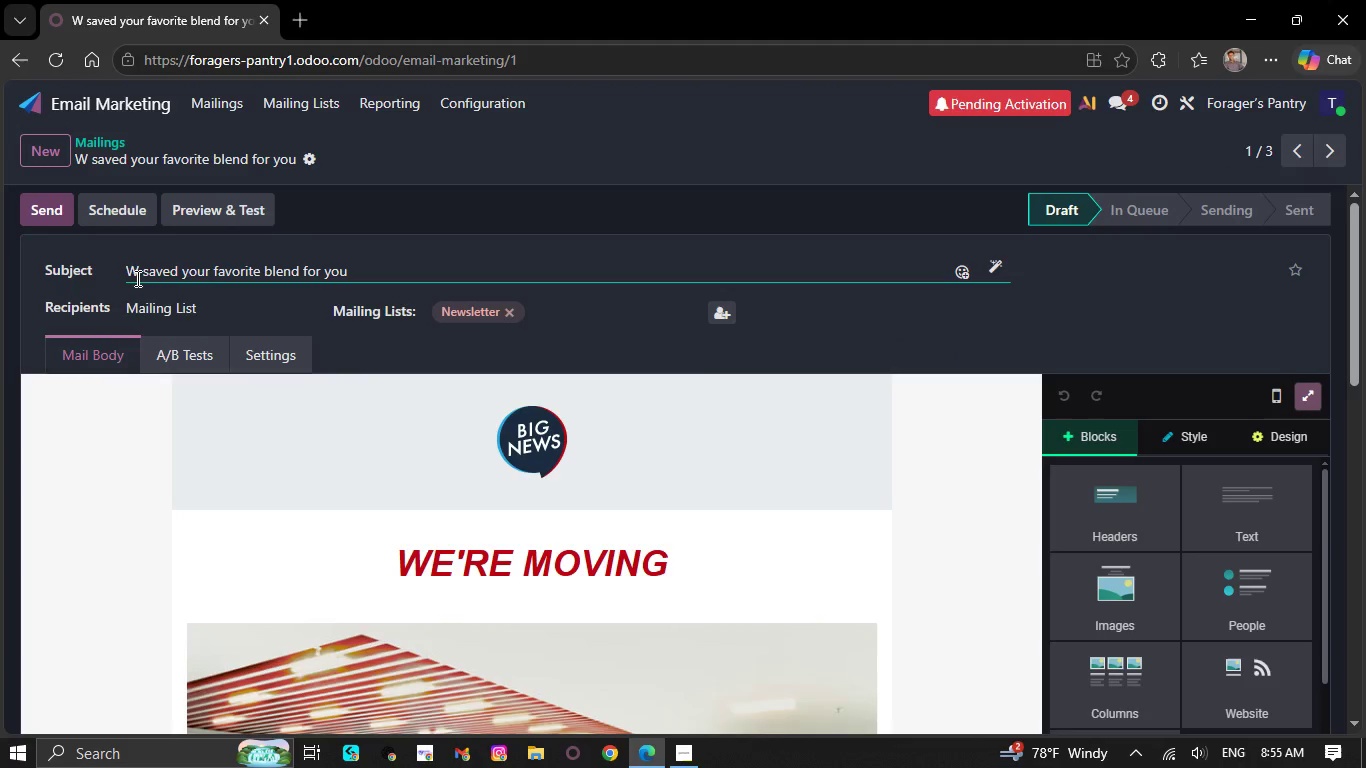 
key(E)
 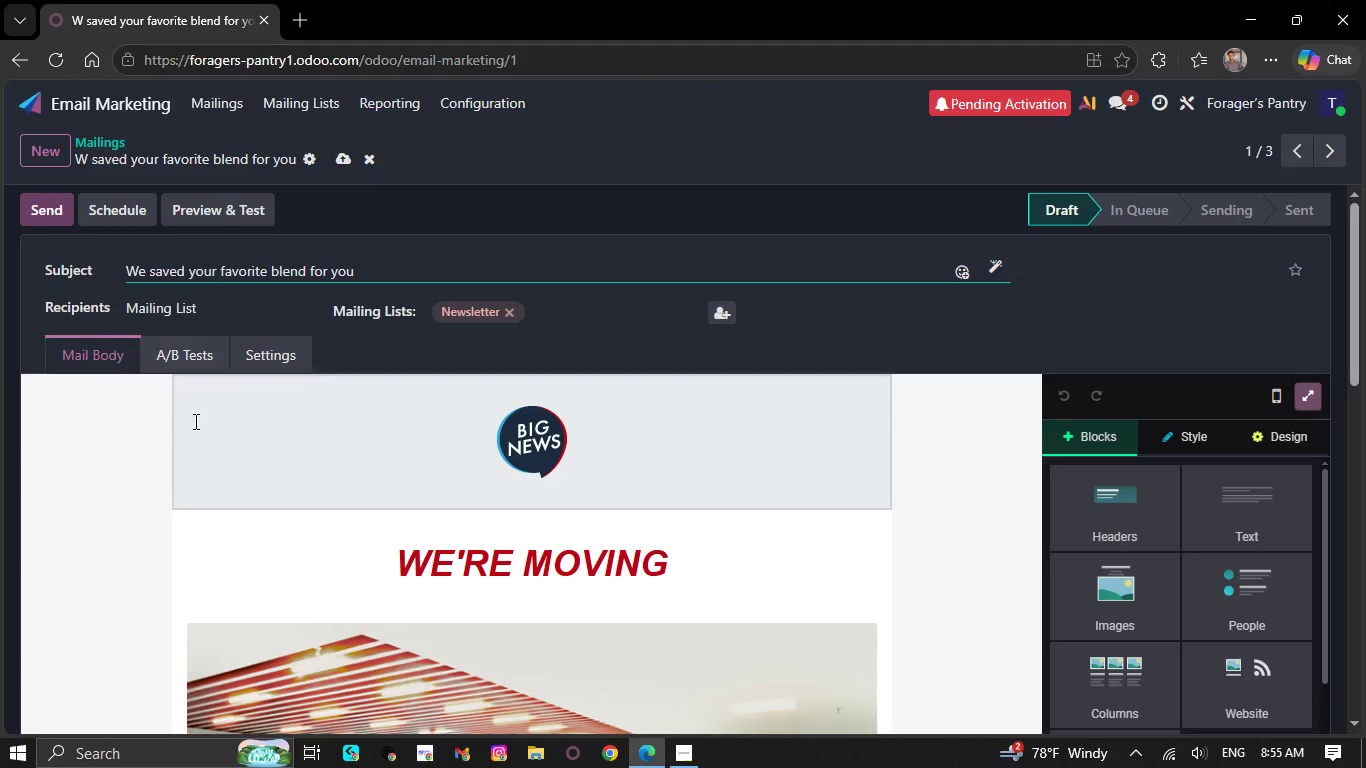 
scroll: coordinate [194, 421], scroll_direction: down, amount: 5.0
 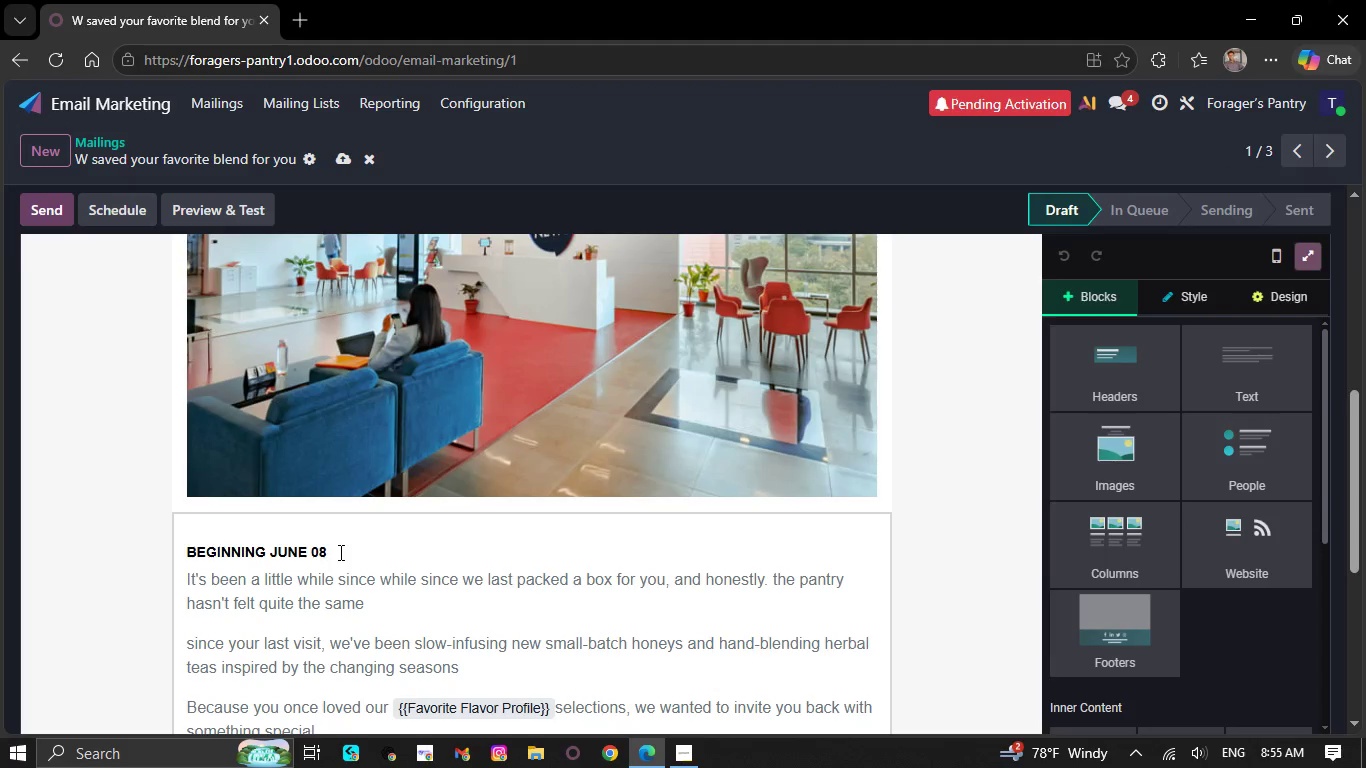 
left_click_drag(start_coordinate=[339, 552], to_coordinate=[179, 548])
 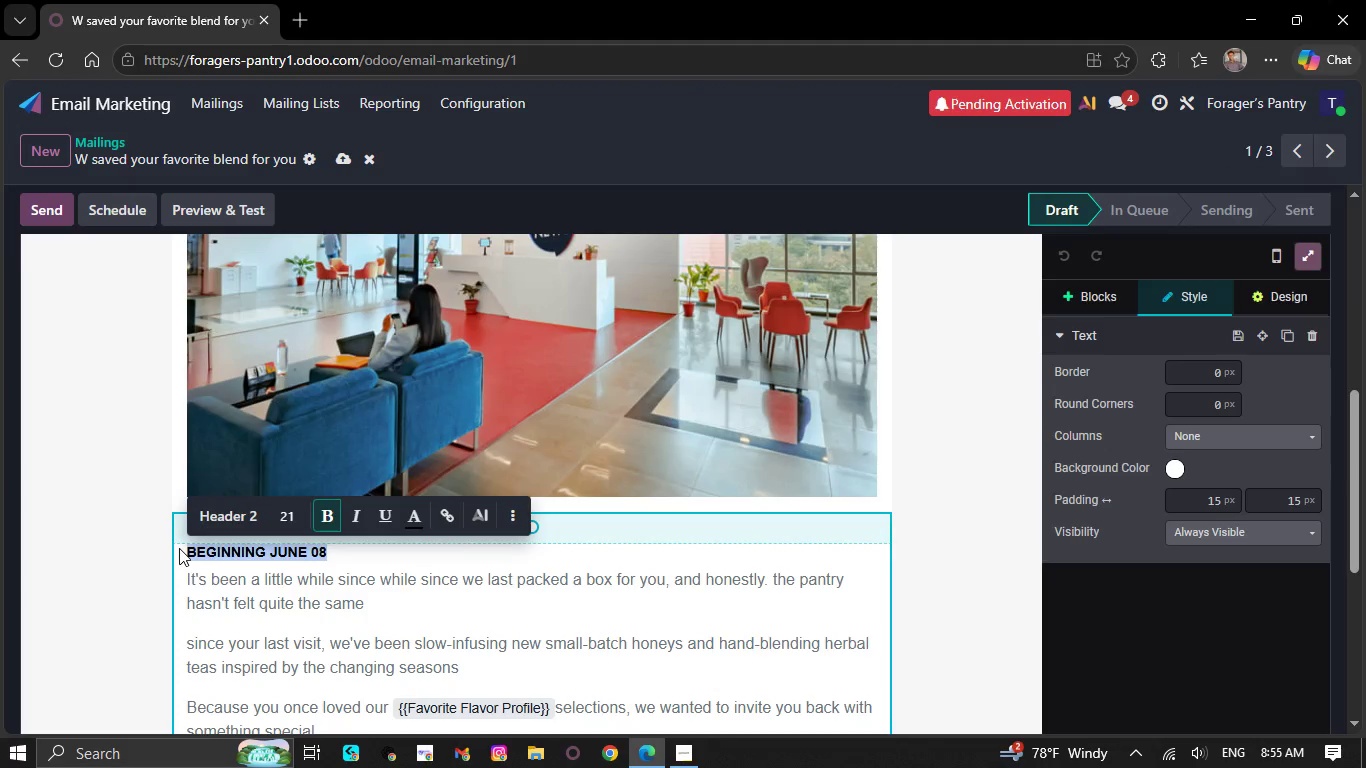 
key(Control+V)
 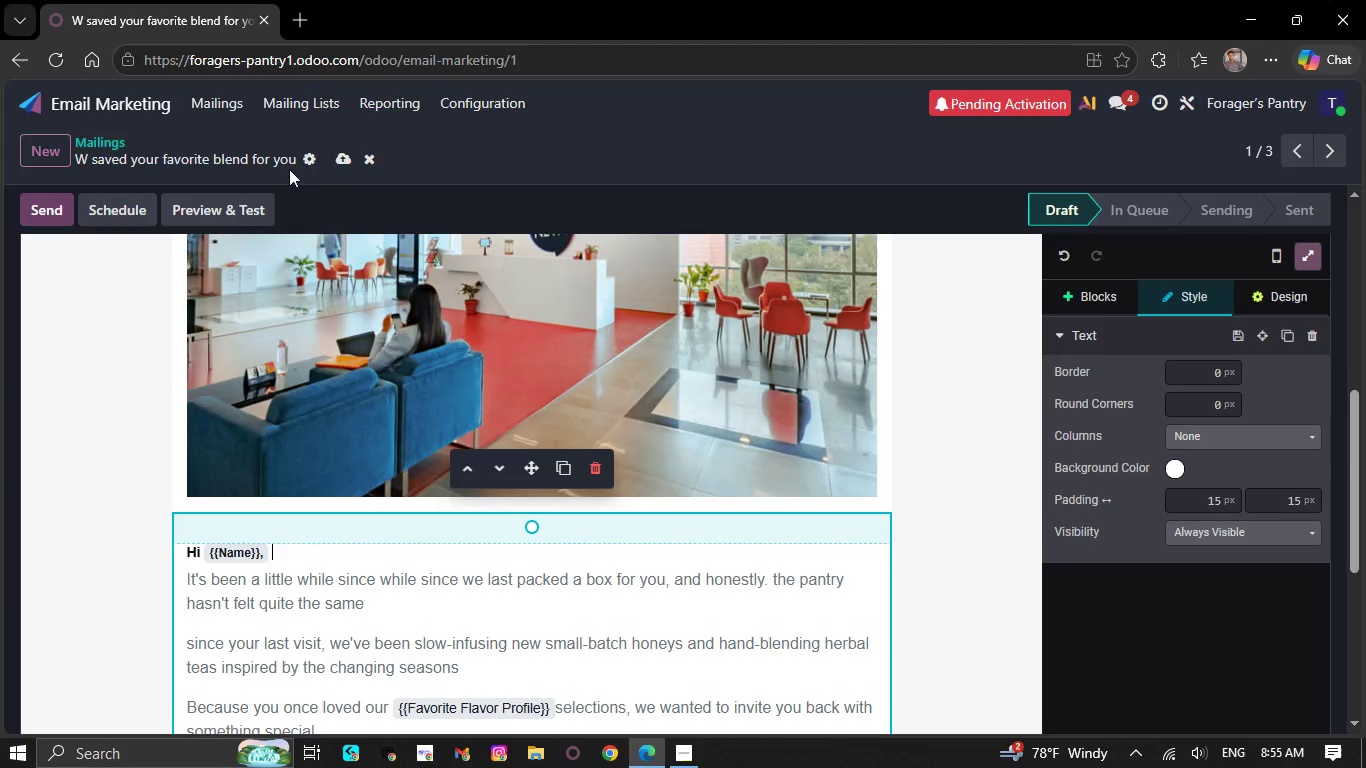 
left_click([340, 164])
 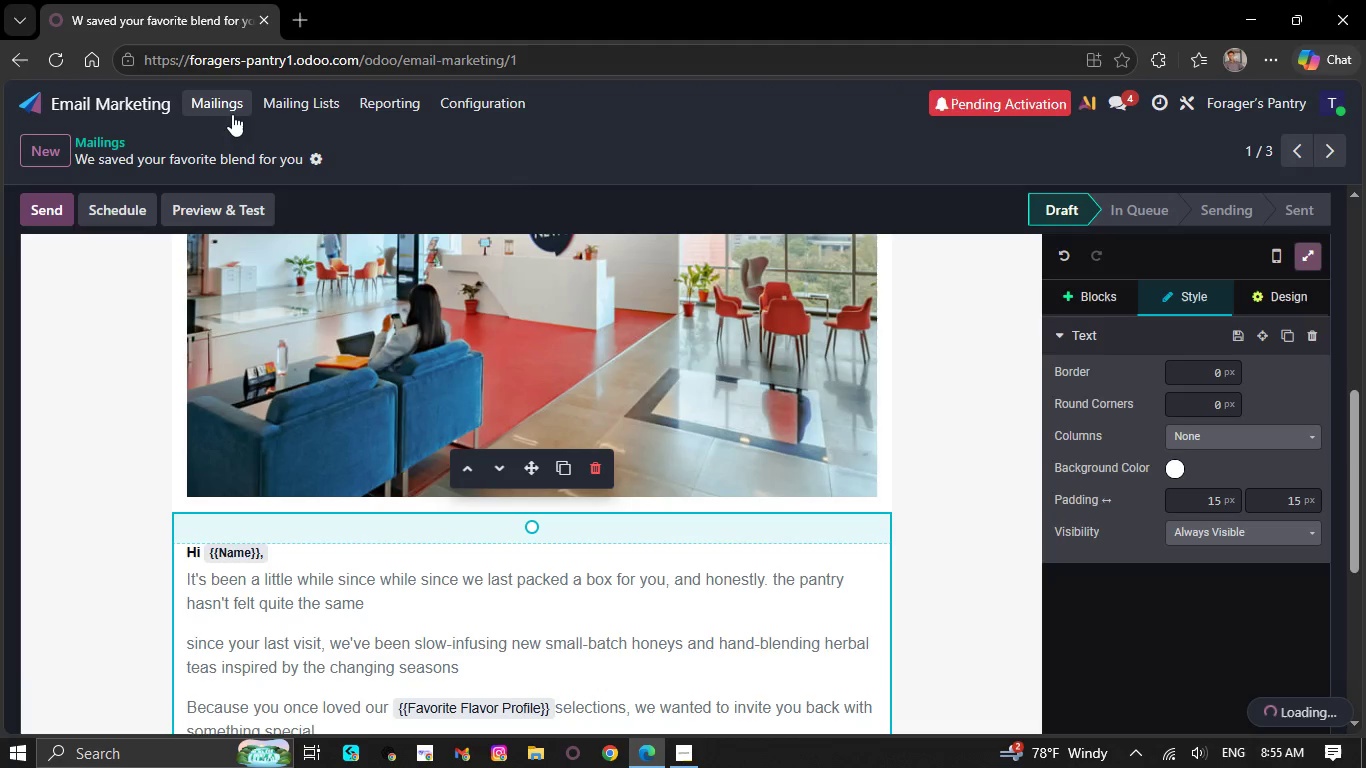 
left_click([232, 113])
 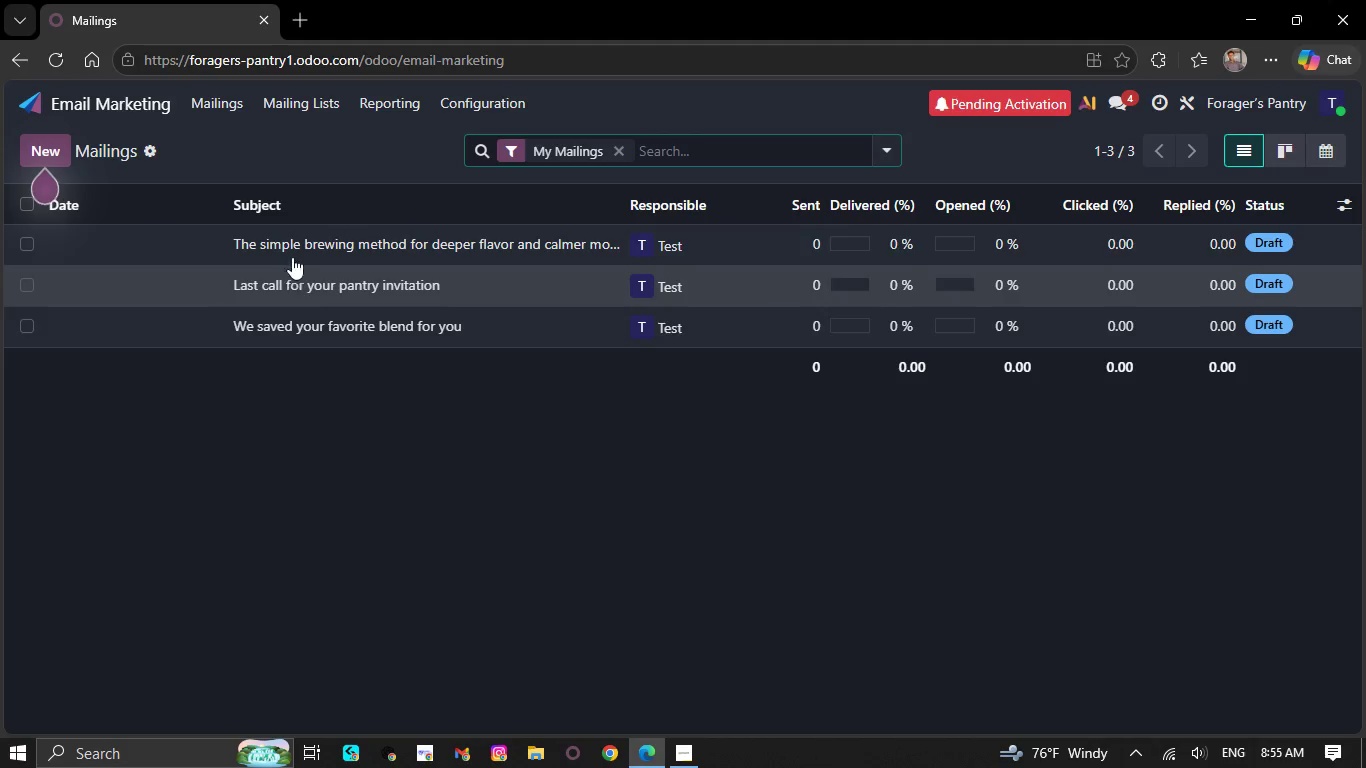 
left_click([301, 241])
 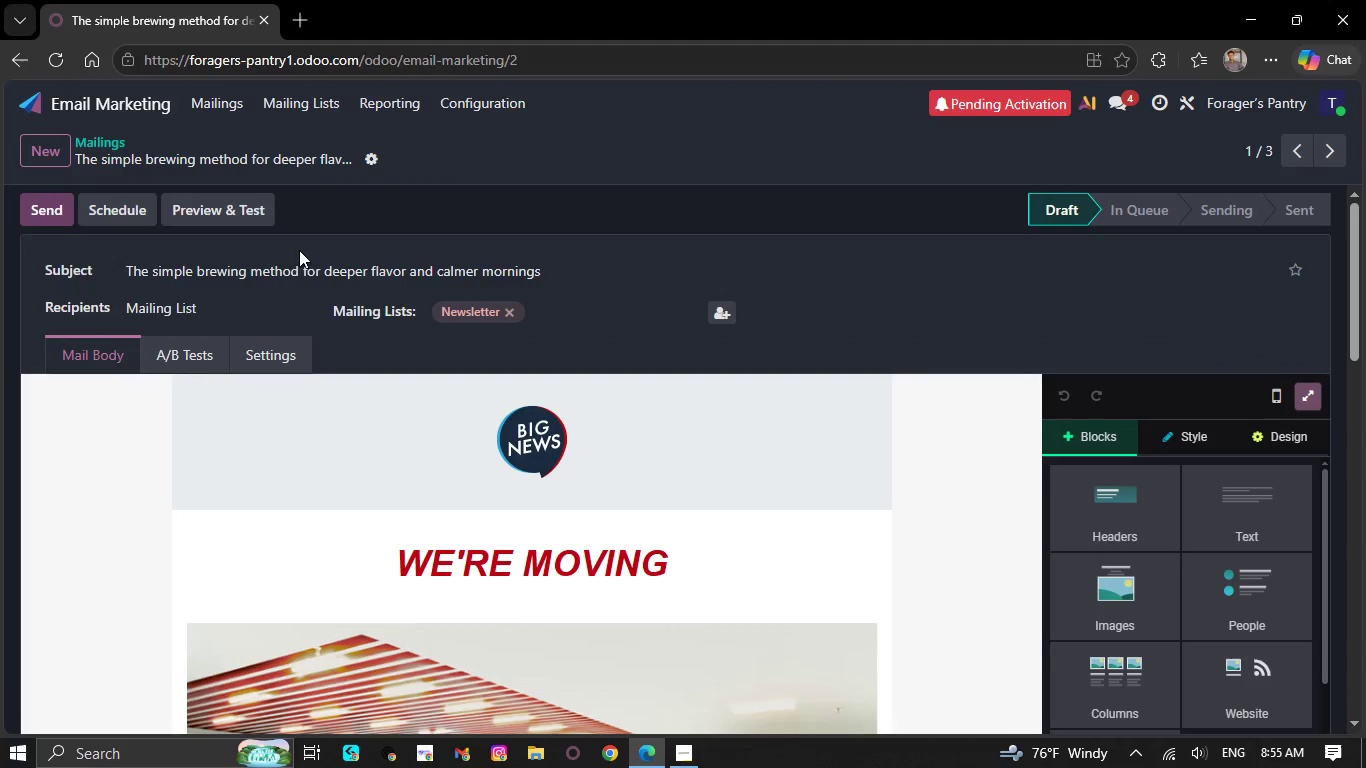 
scroll: coordinate [367, 652], scroll_direction: down, amount: 6.0
 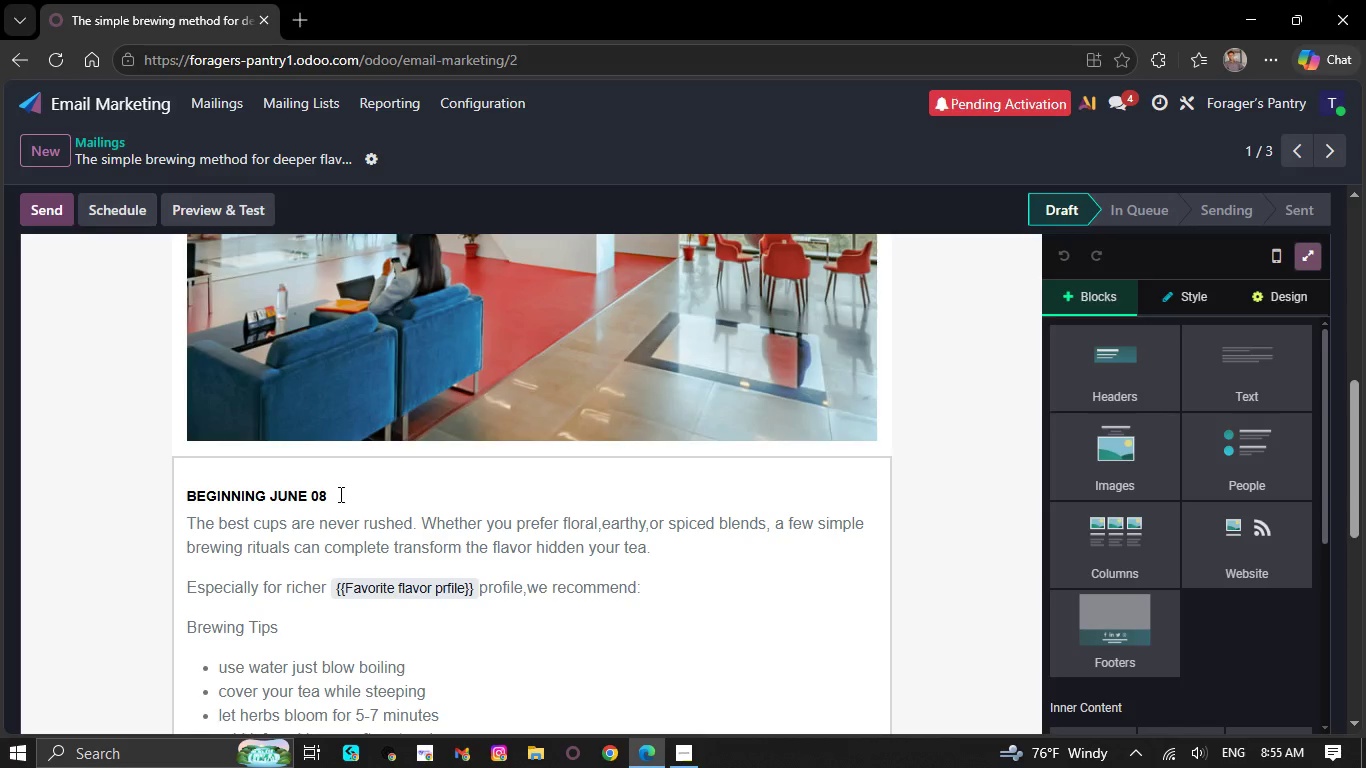 
left_click([339, 494])
 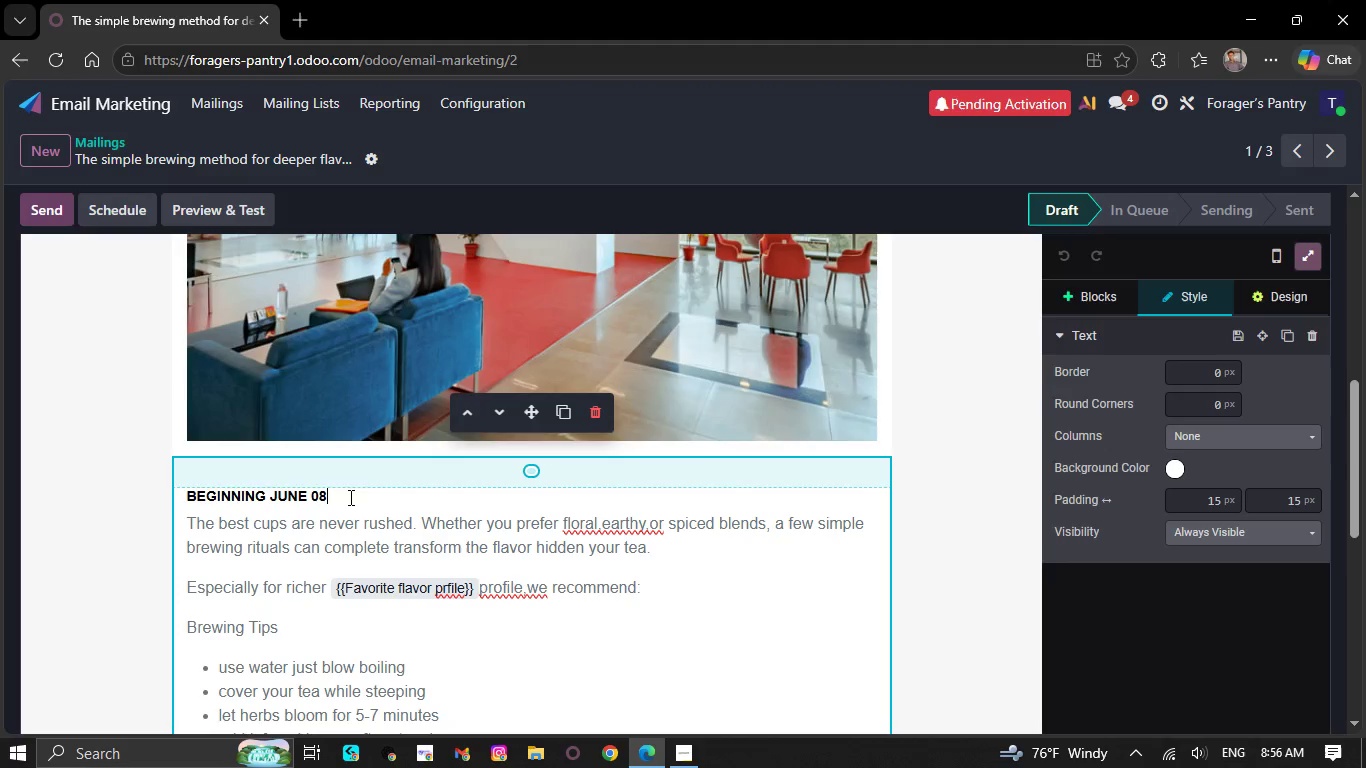 
left_click_drag(start_coordinate=[337, 499], to_coordinate=[184, 490])
 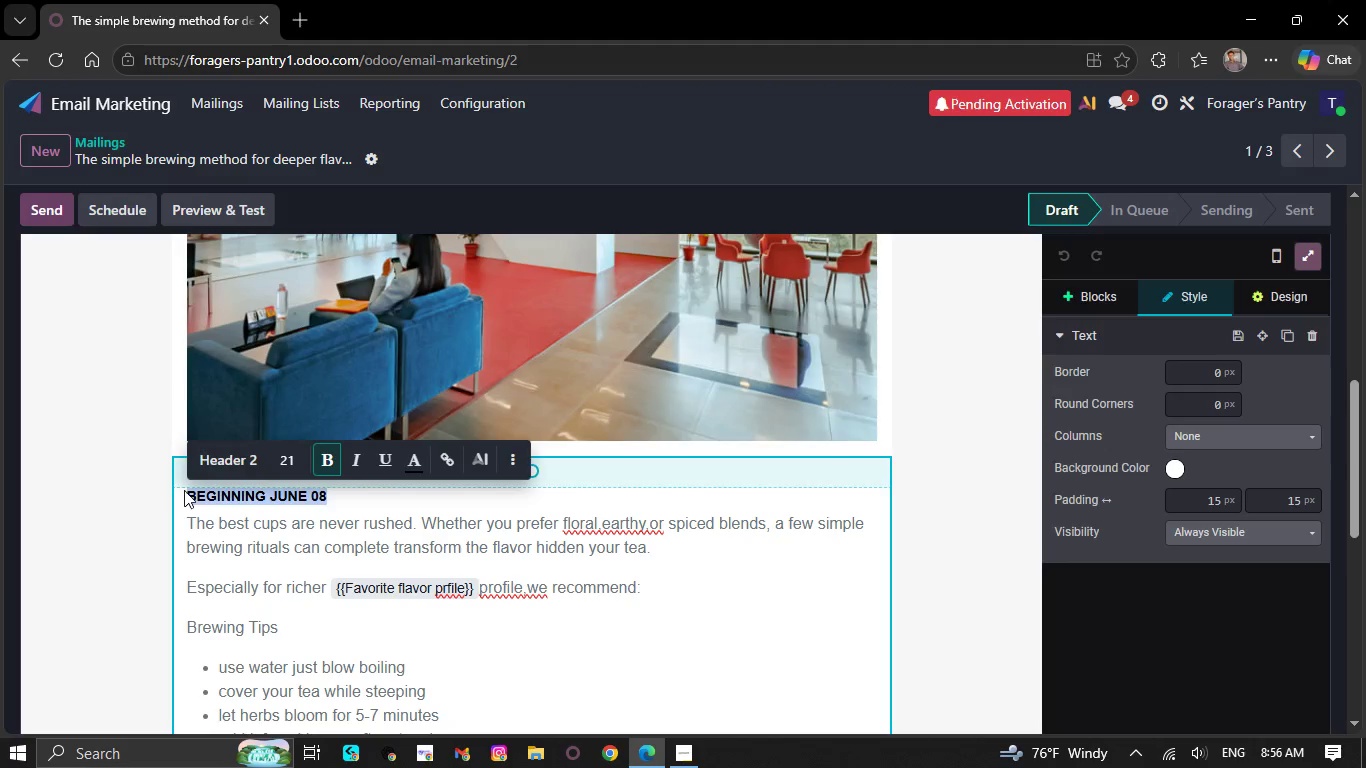 
key(Control+V)
 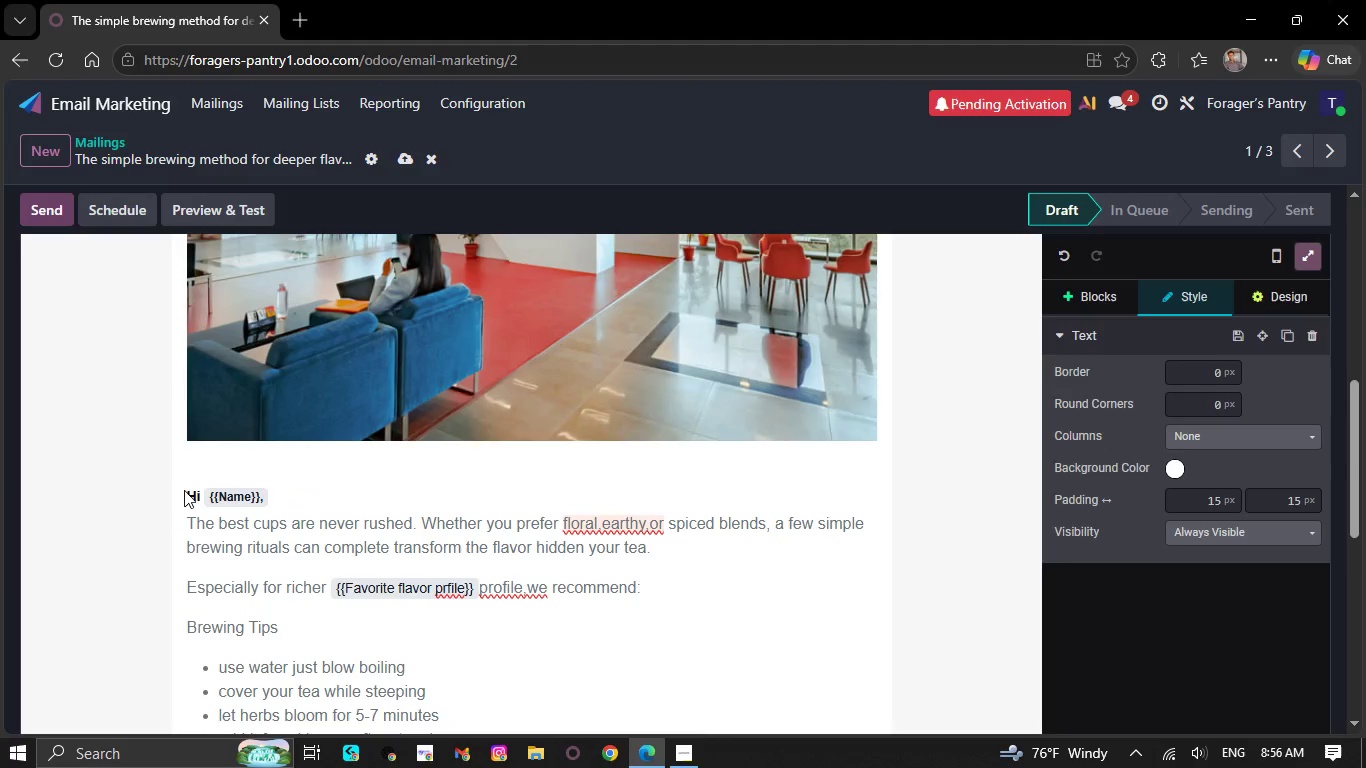 
scroll: coordinate [479, 619], scroll_direction: down, amount: 2.0
 